 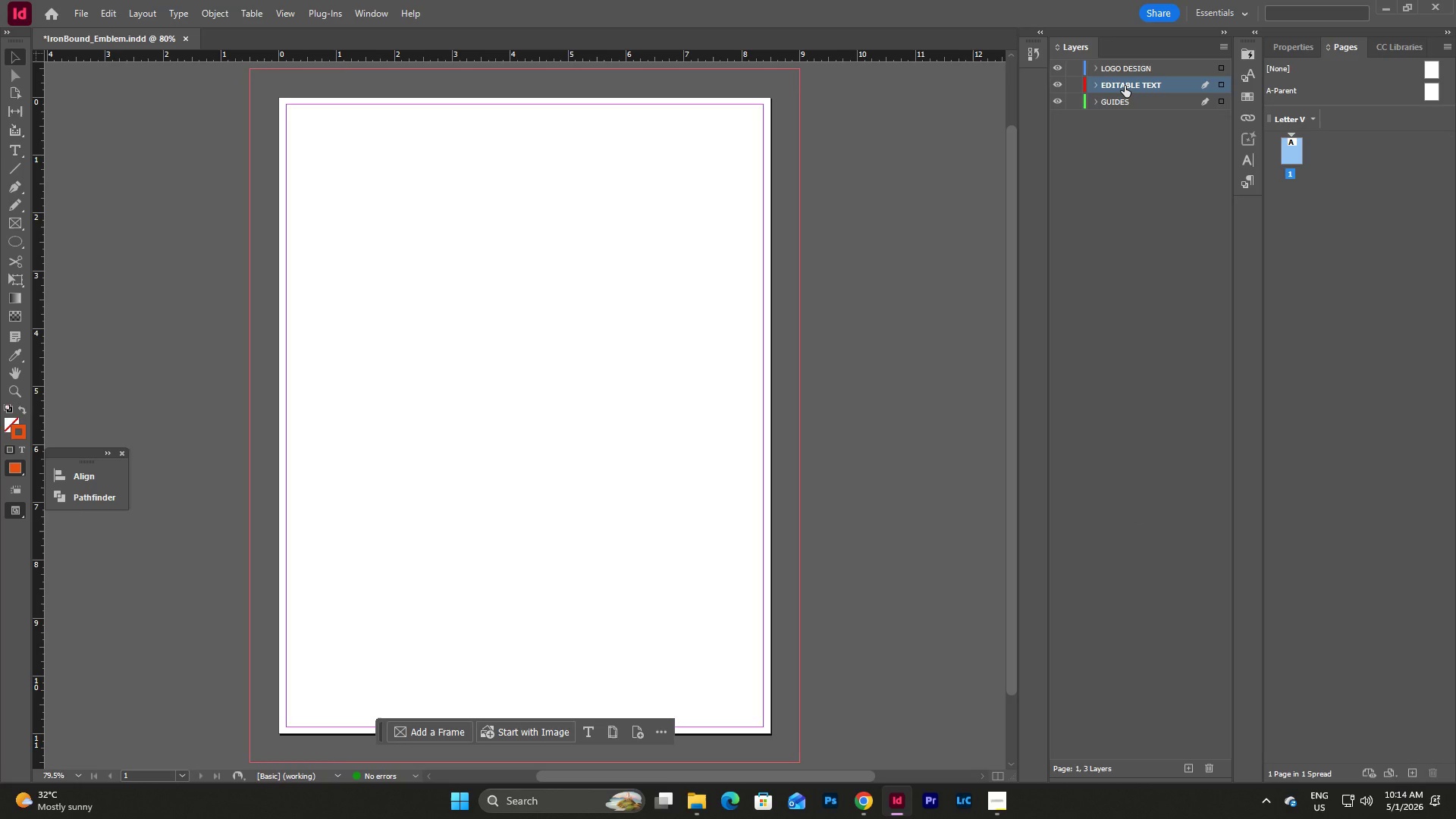 
left_click([1128, 162])
 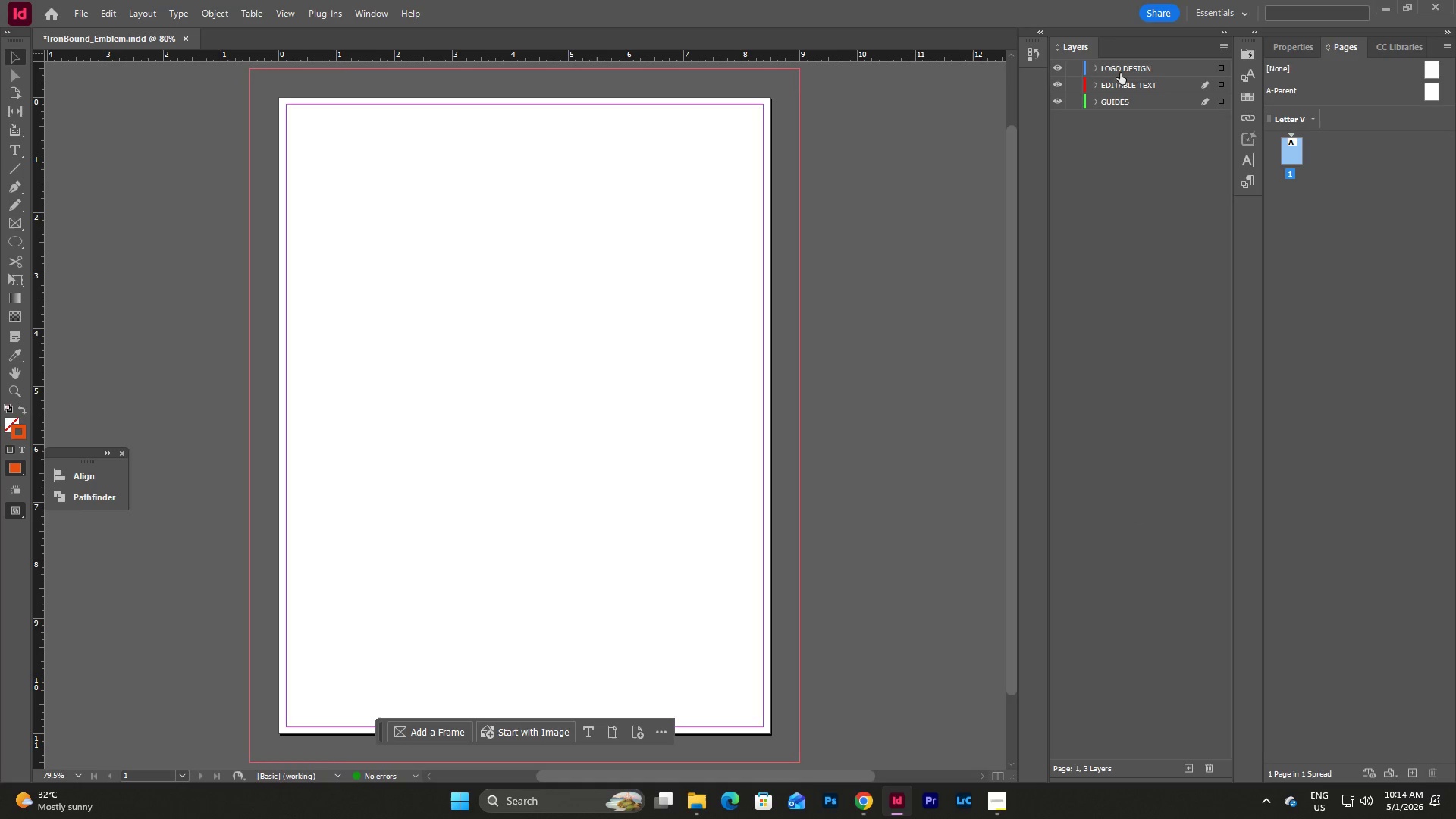 
left_click([1120, 73])
 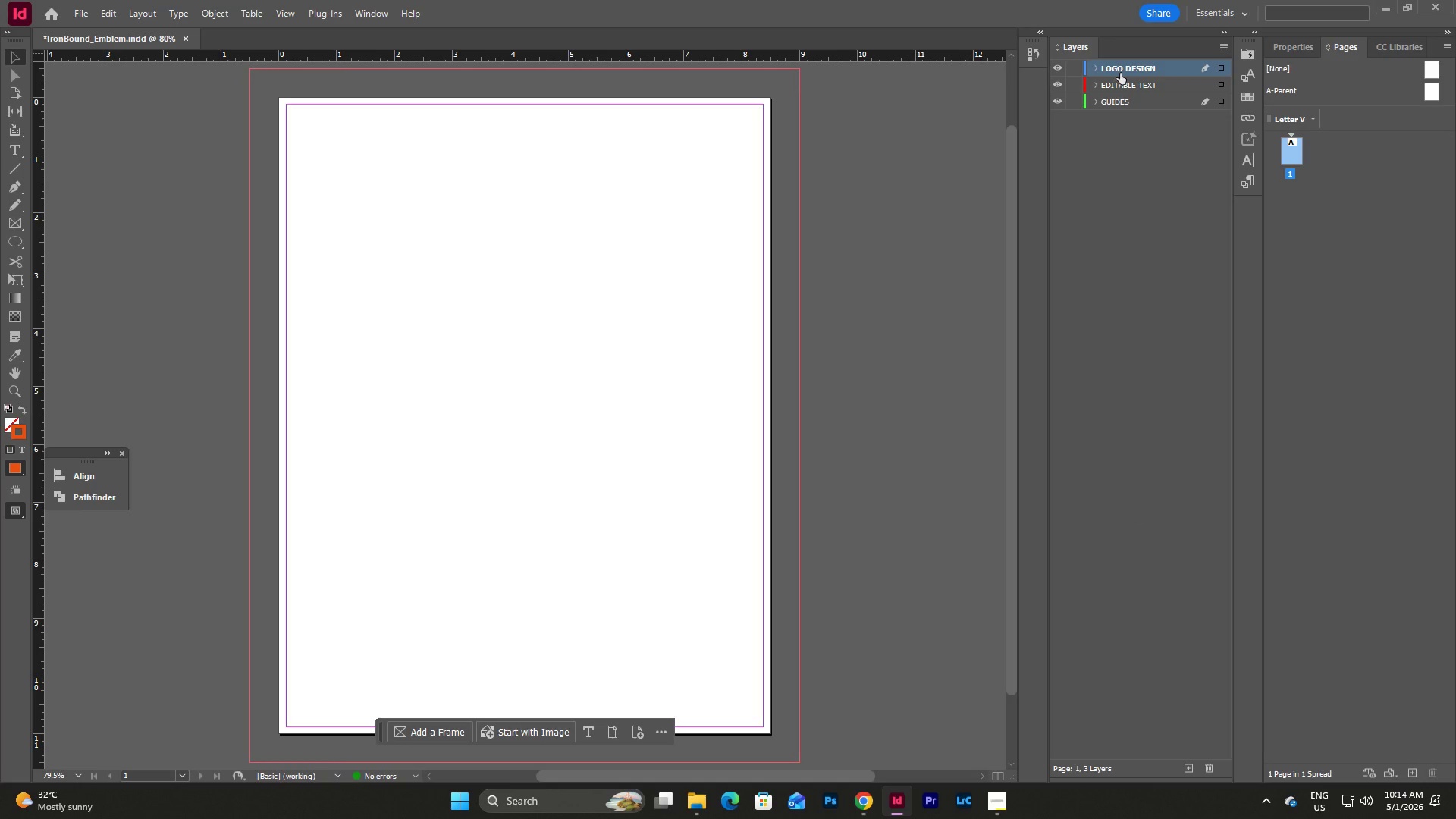 
left_click([1120, 73])
 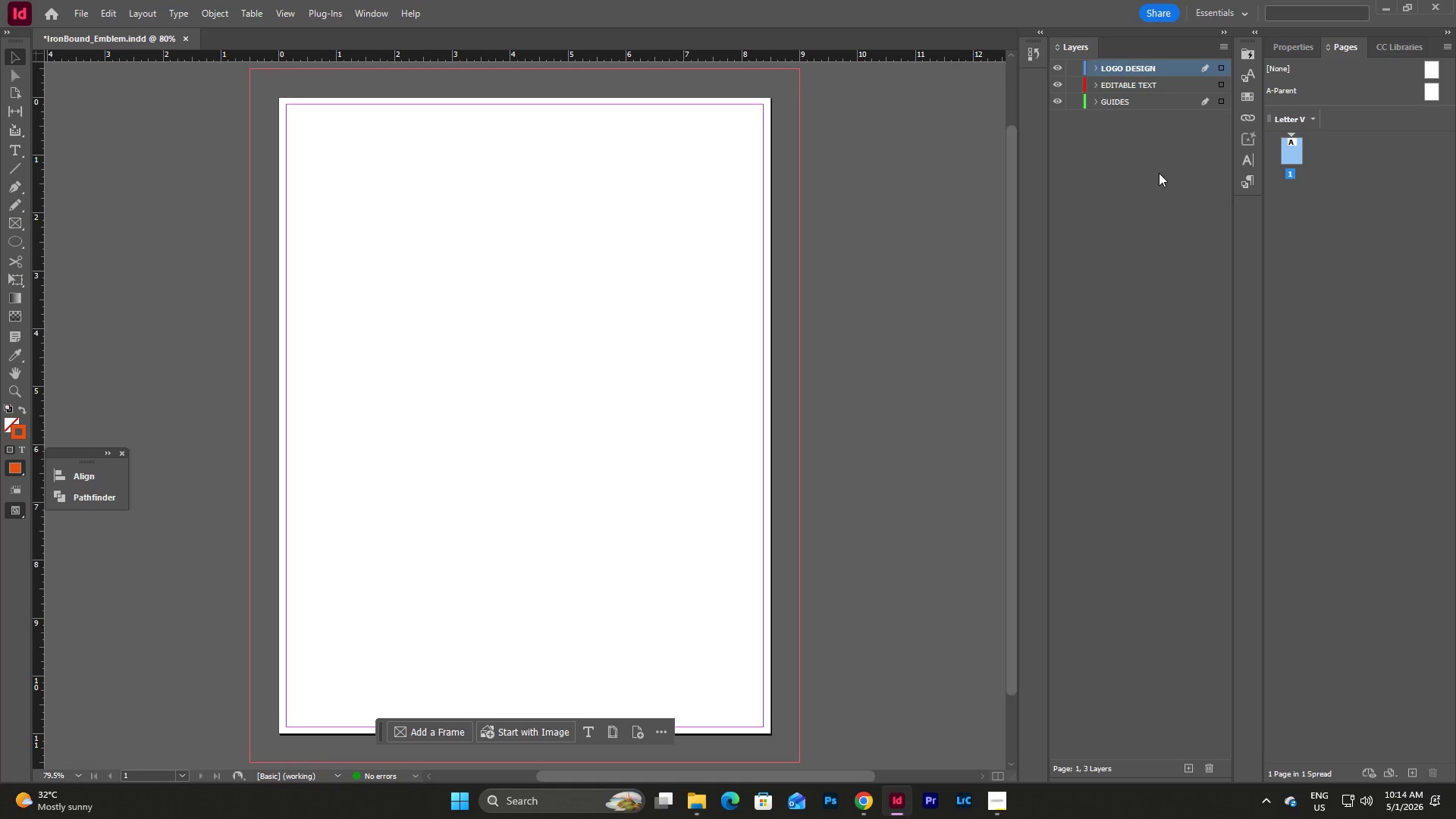 
left_click([1159, 173])
 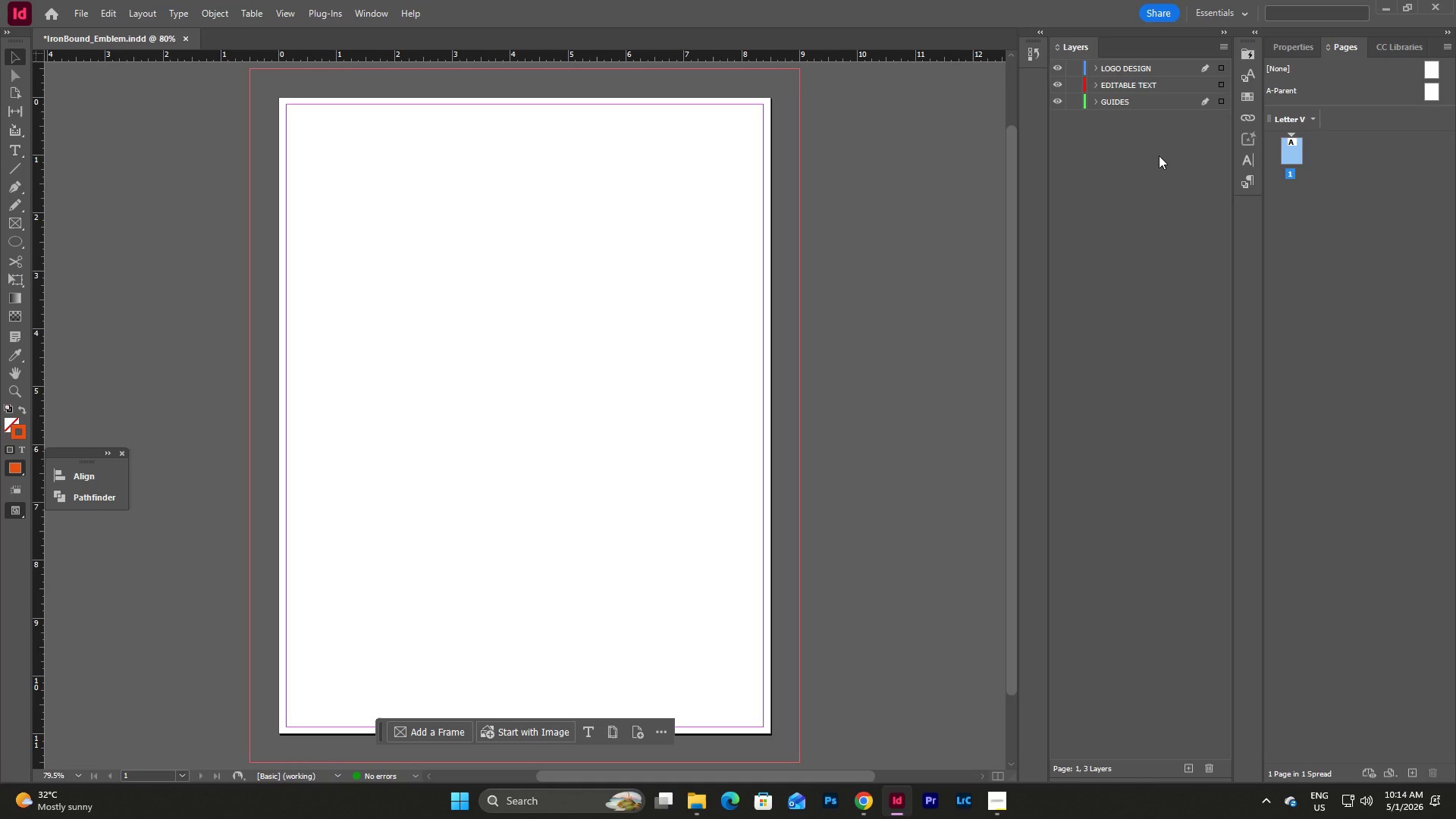 
double_click([1159, 155])
 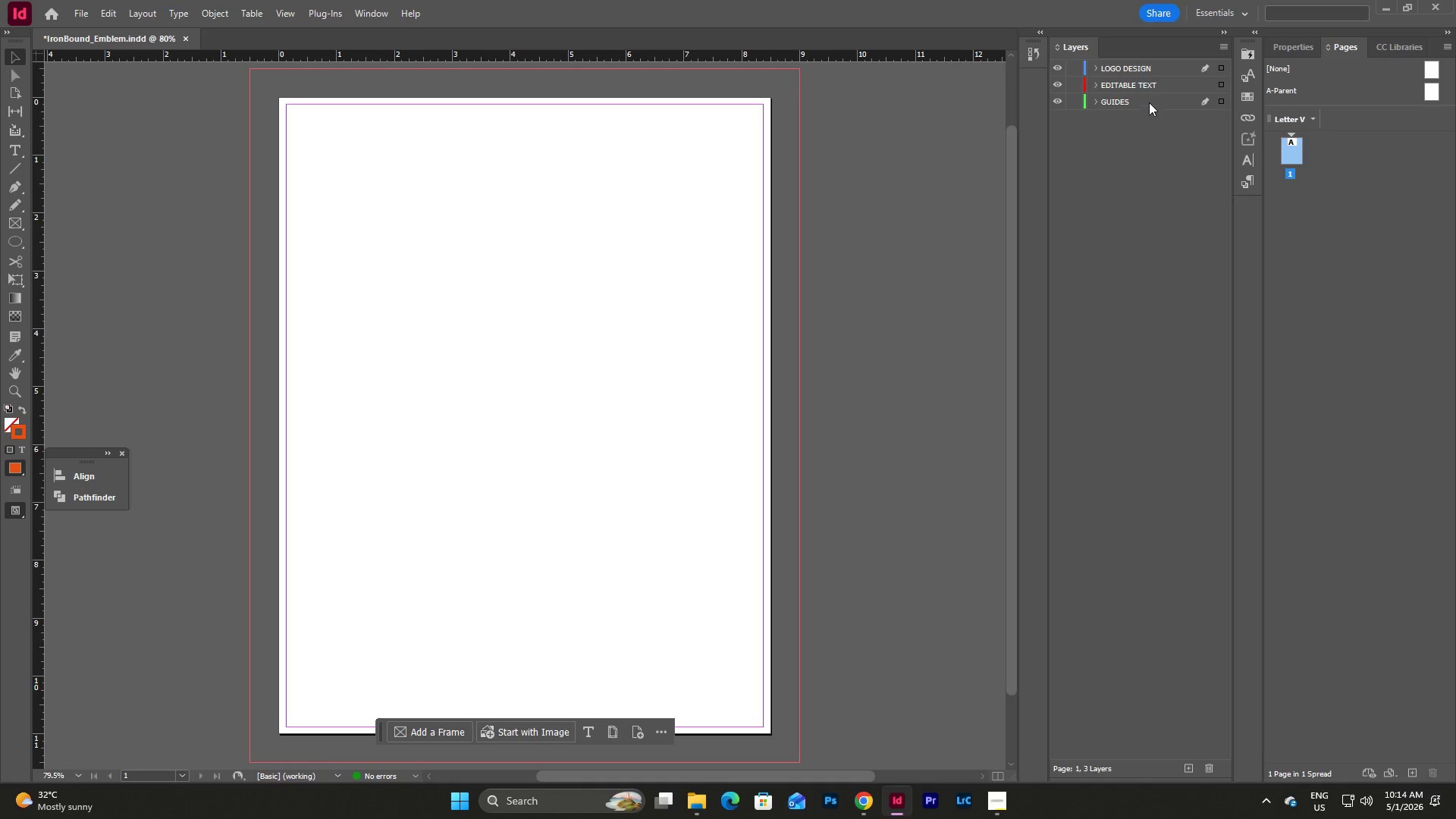 
left_click([1163, 83])
 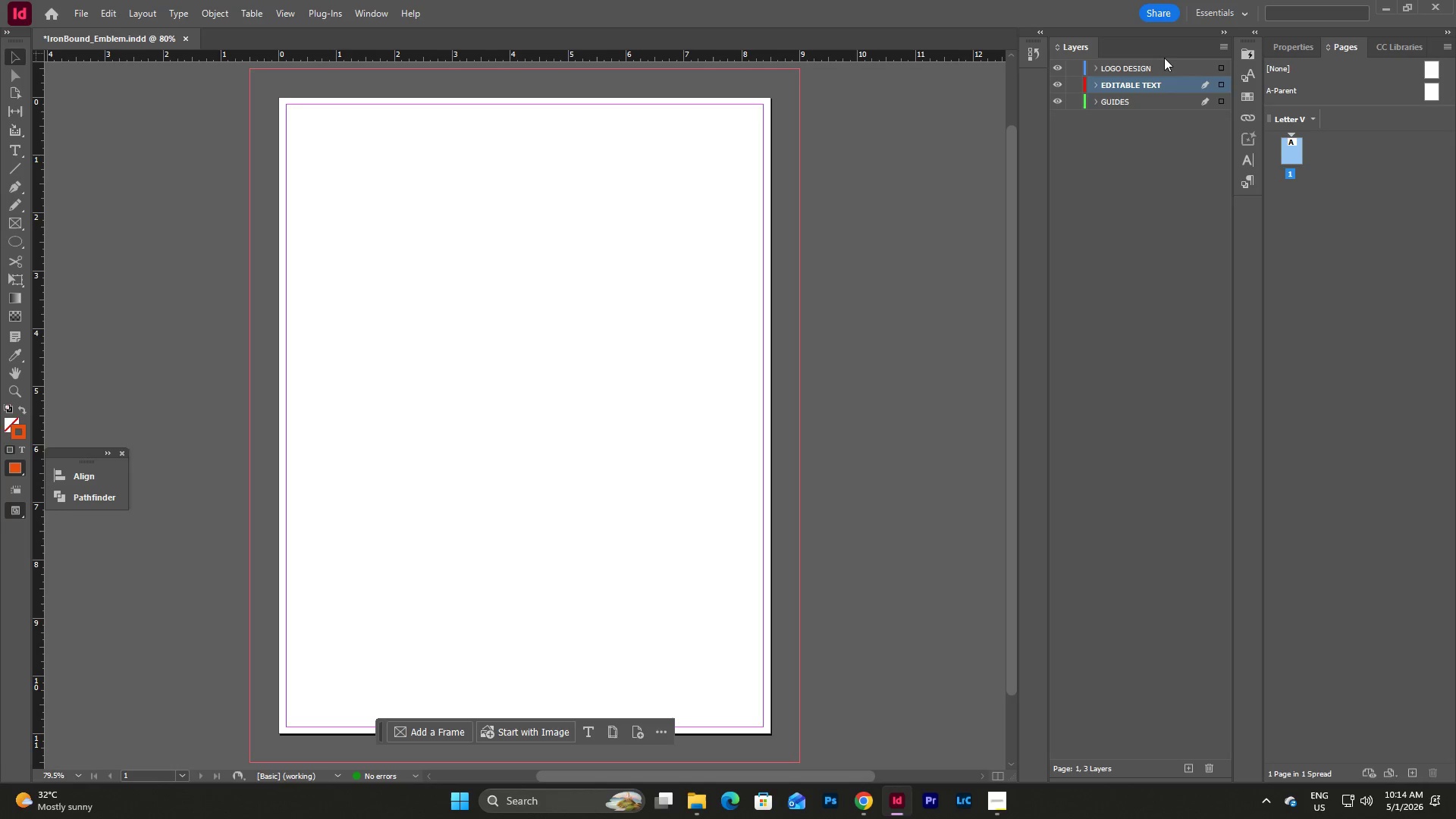 
double_click([1164, 65])
 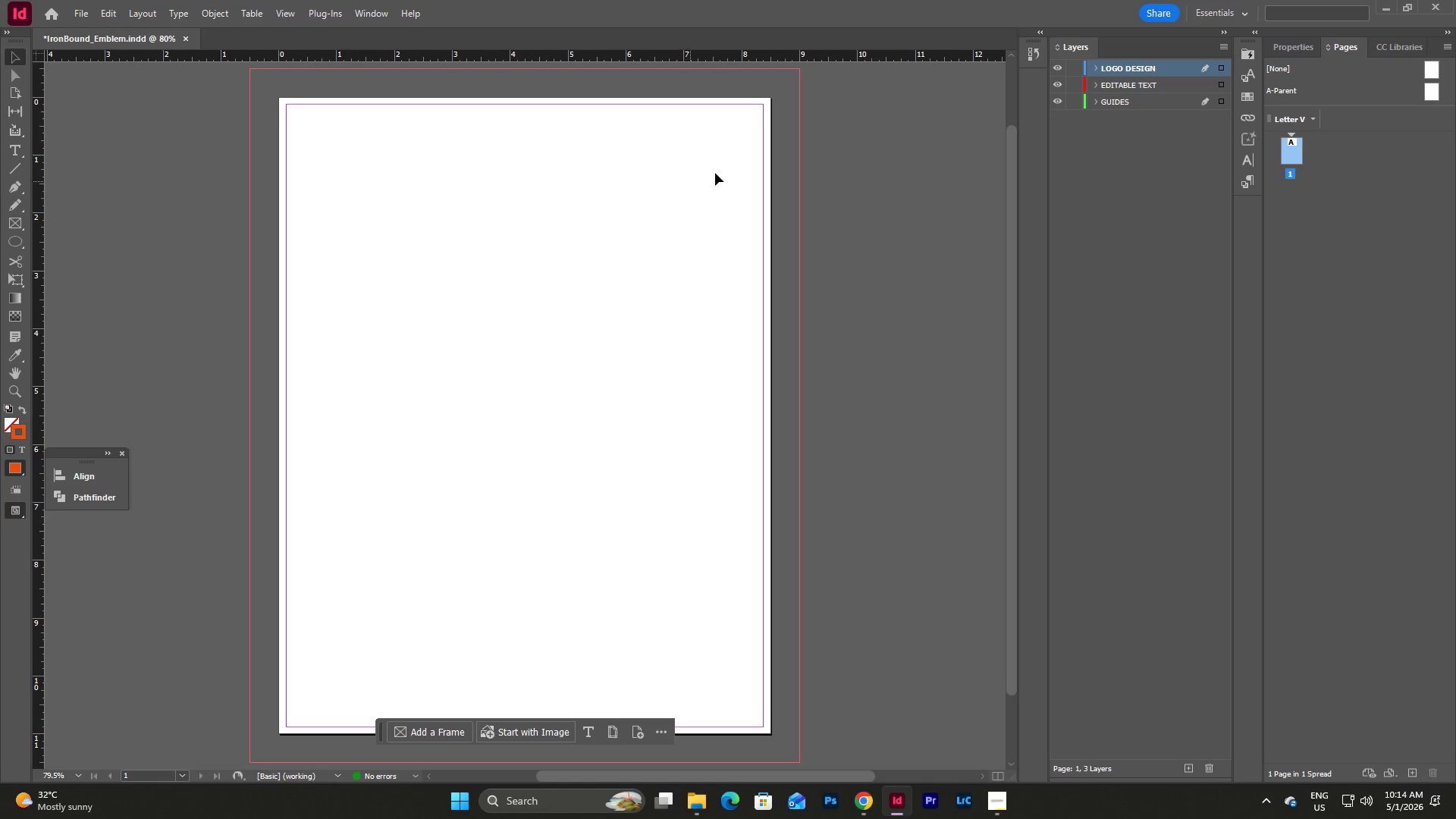 
left_click([1169, 174])
 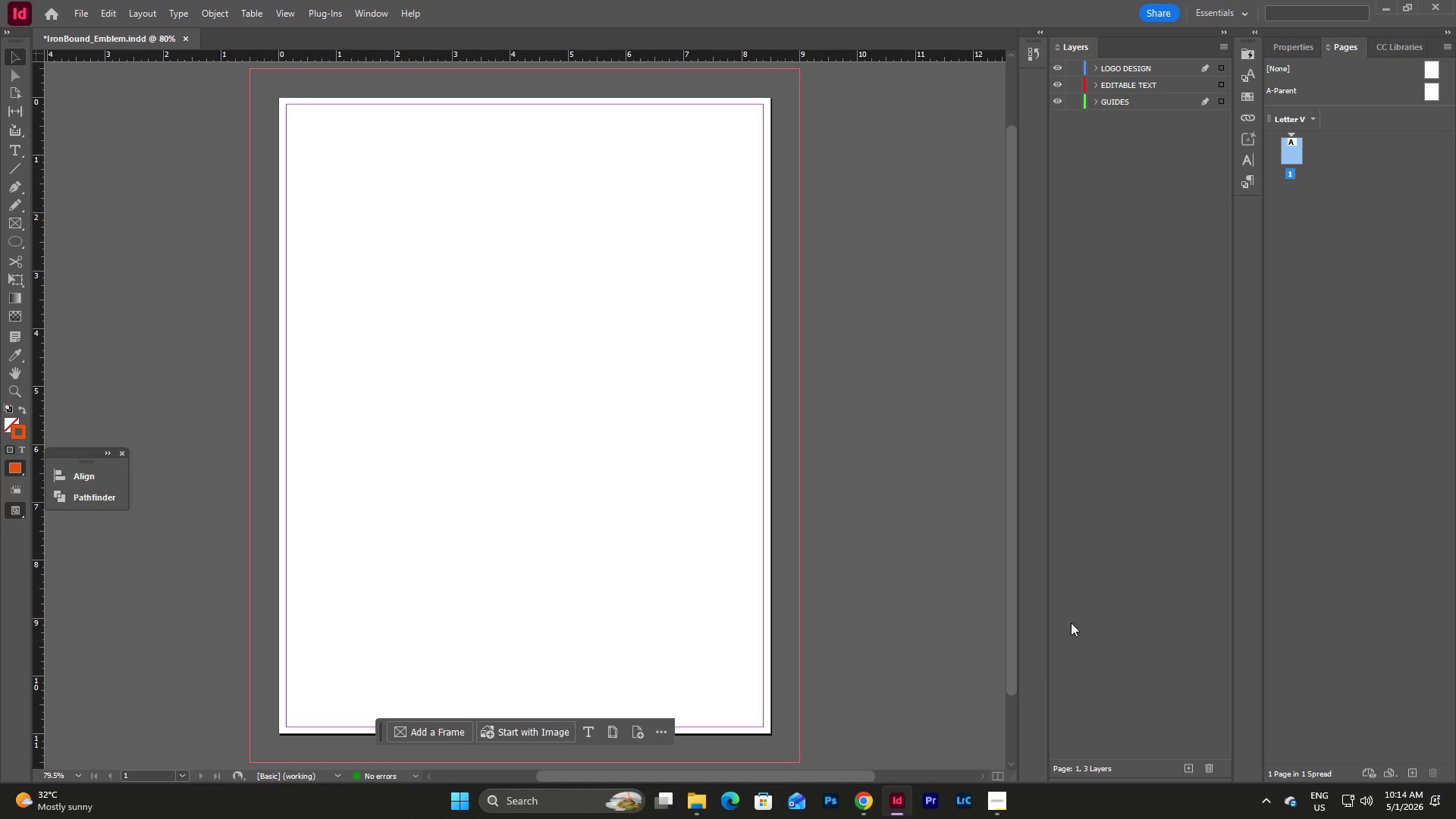 
left_click([1002, 793])
 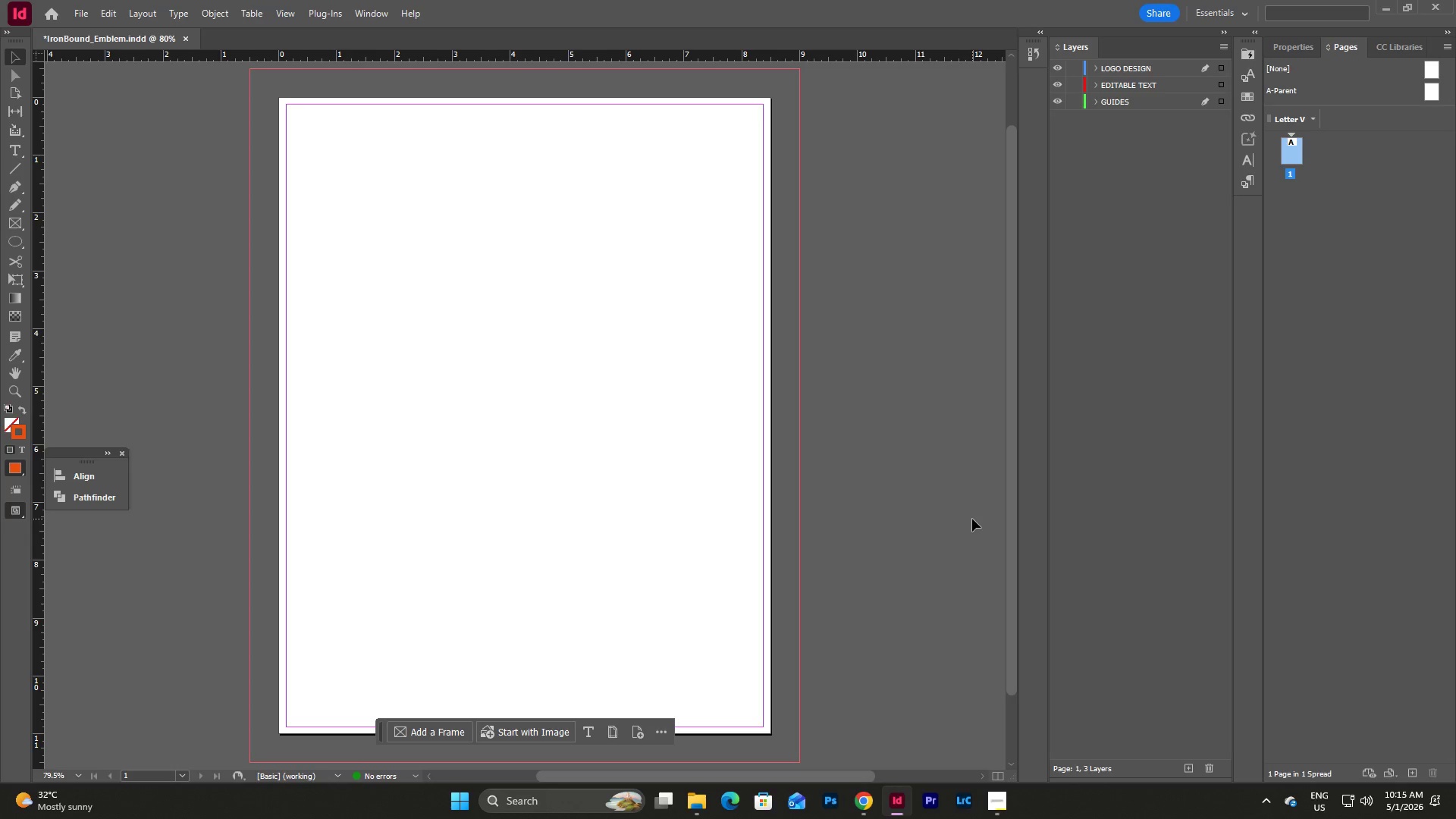 
wait(27.98)
 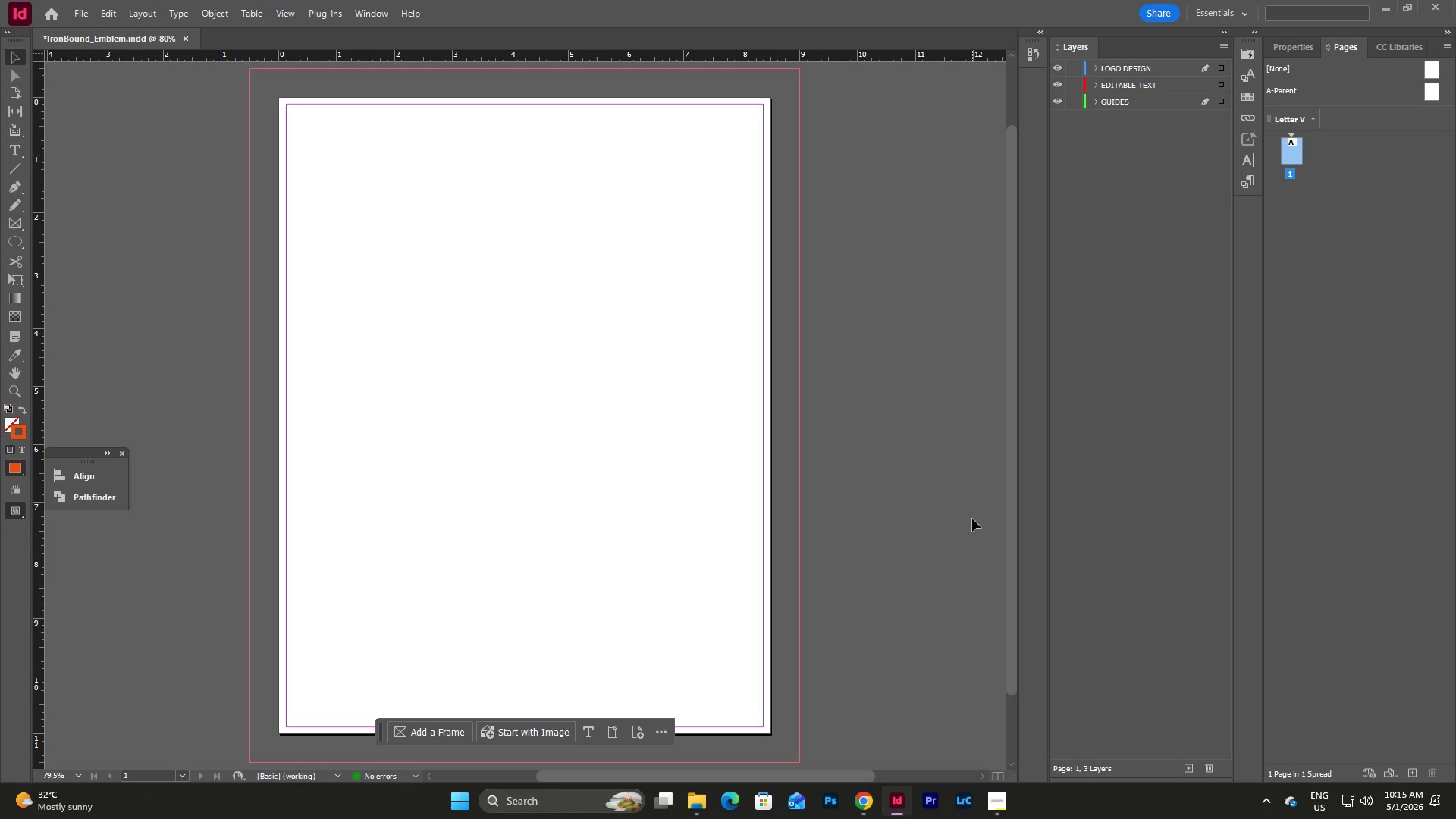 
left_click([1158, 64])
 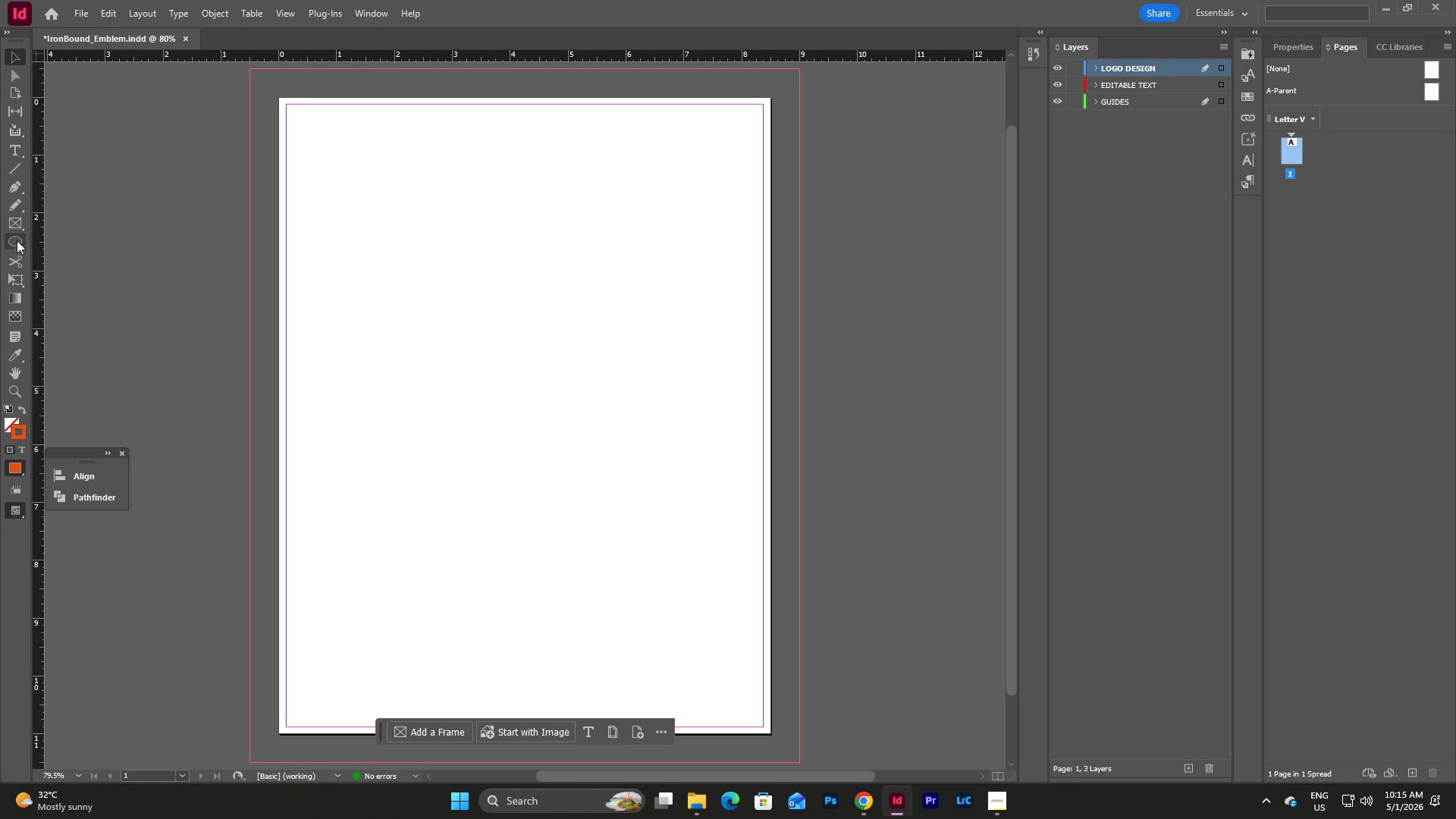 
left_click([17, 240])
 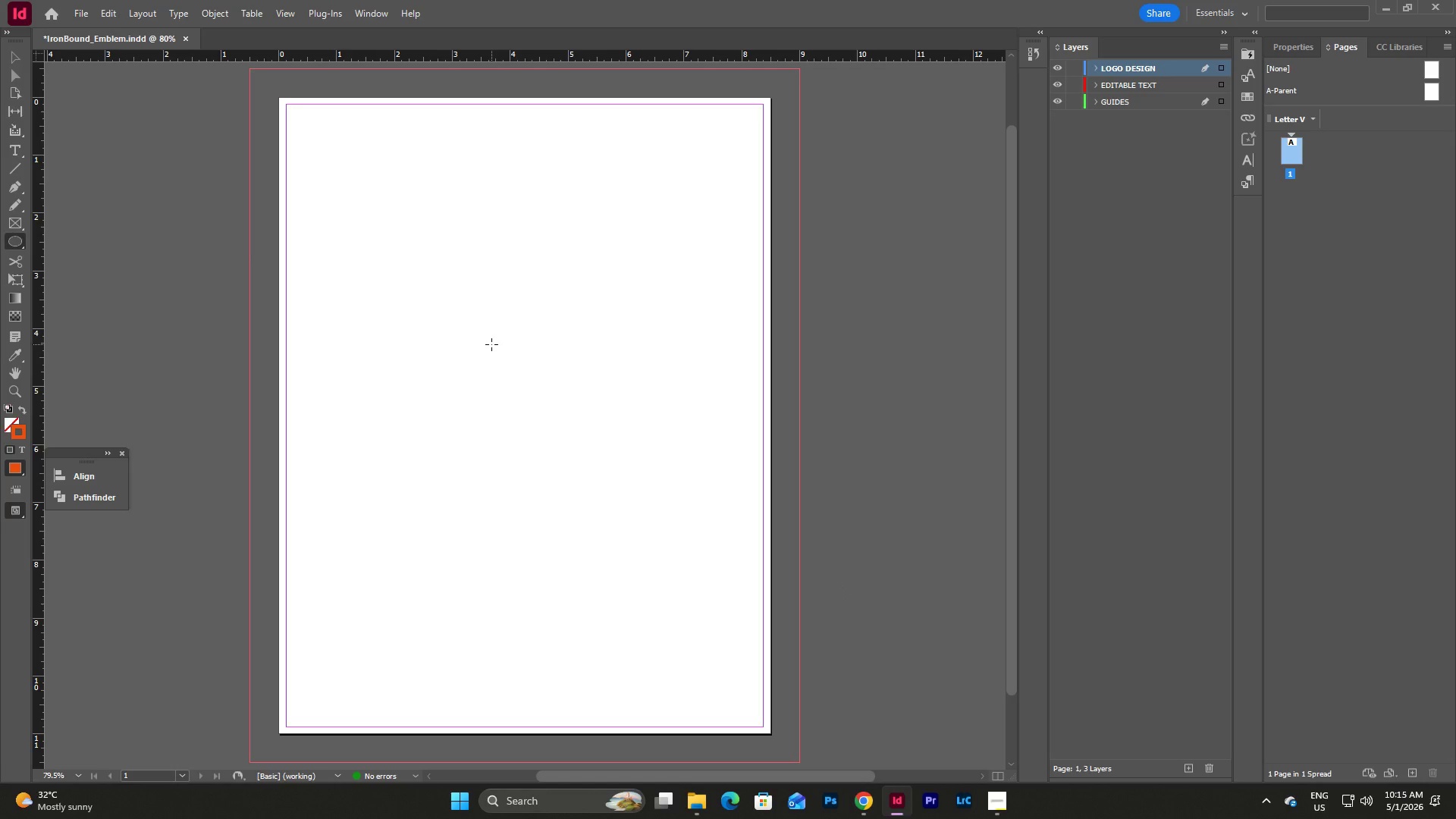 
wait(5.88)
 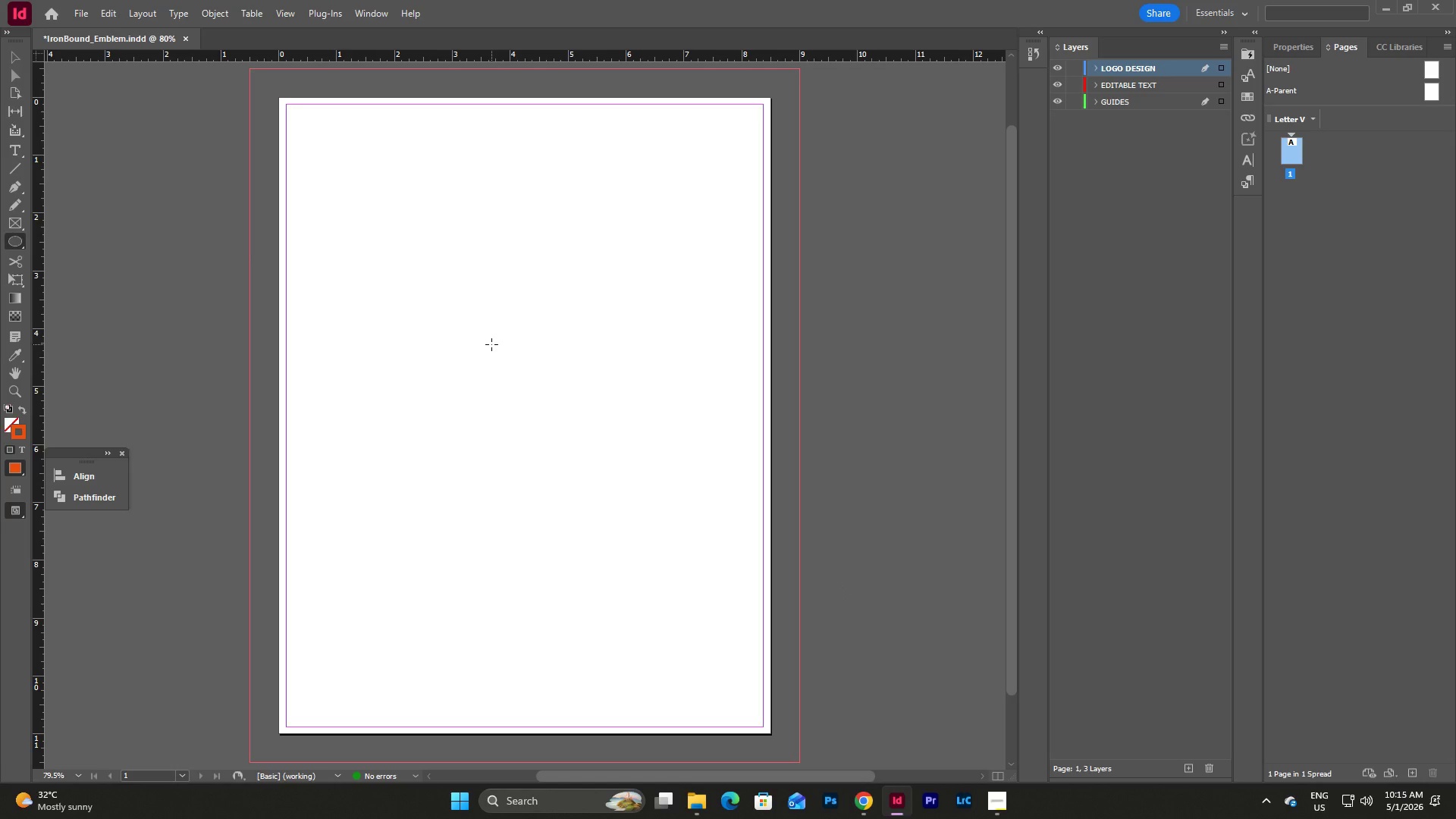 
hold_key(key=ShiftLeft, duration=4.55)
left_click_drag(start_coordinate=[437, 322], to_coordinate=[647, 568])
 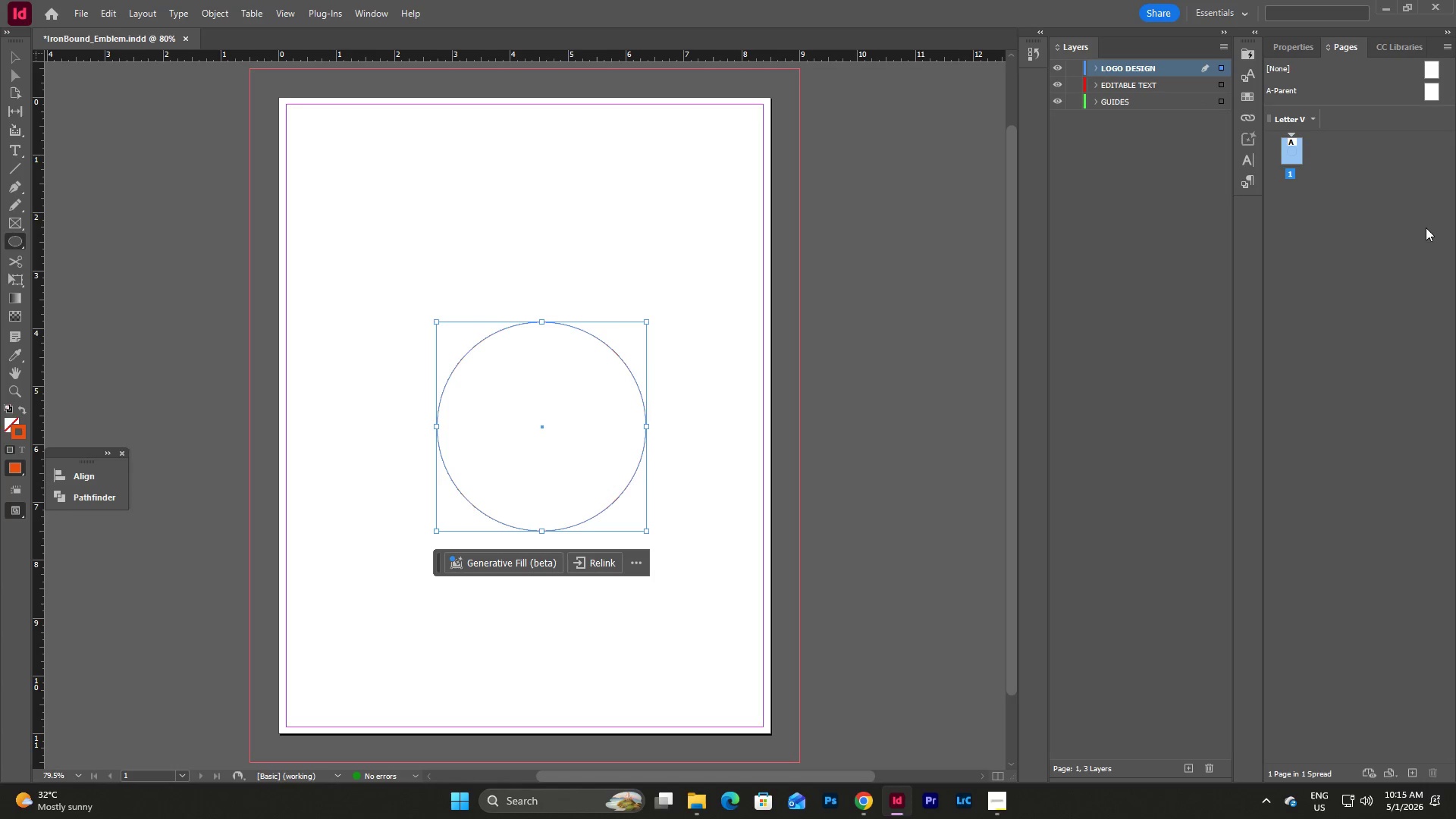 
left_click([1301, 52])
 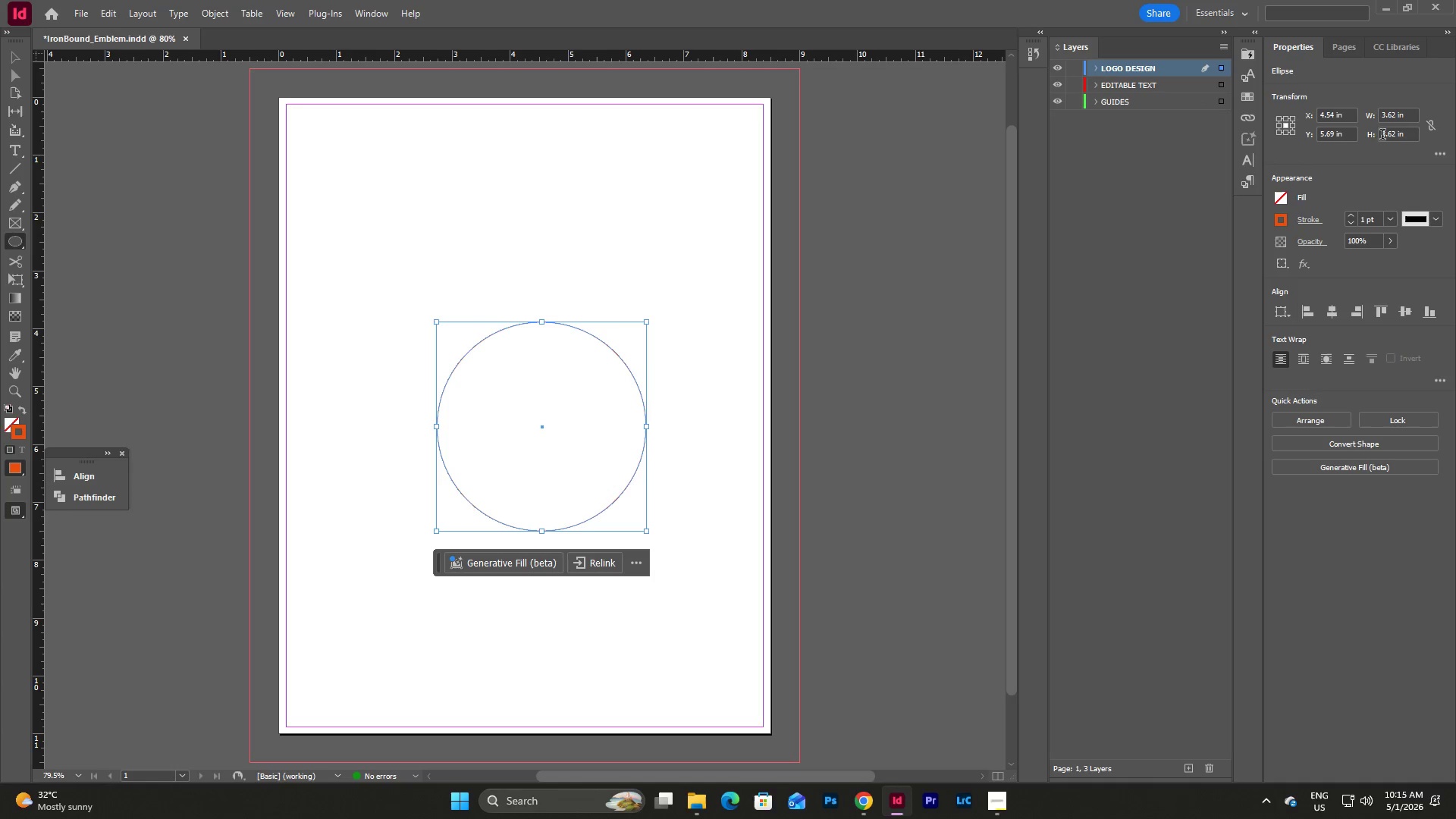 
left_click([1409, 113])
 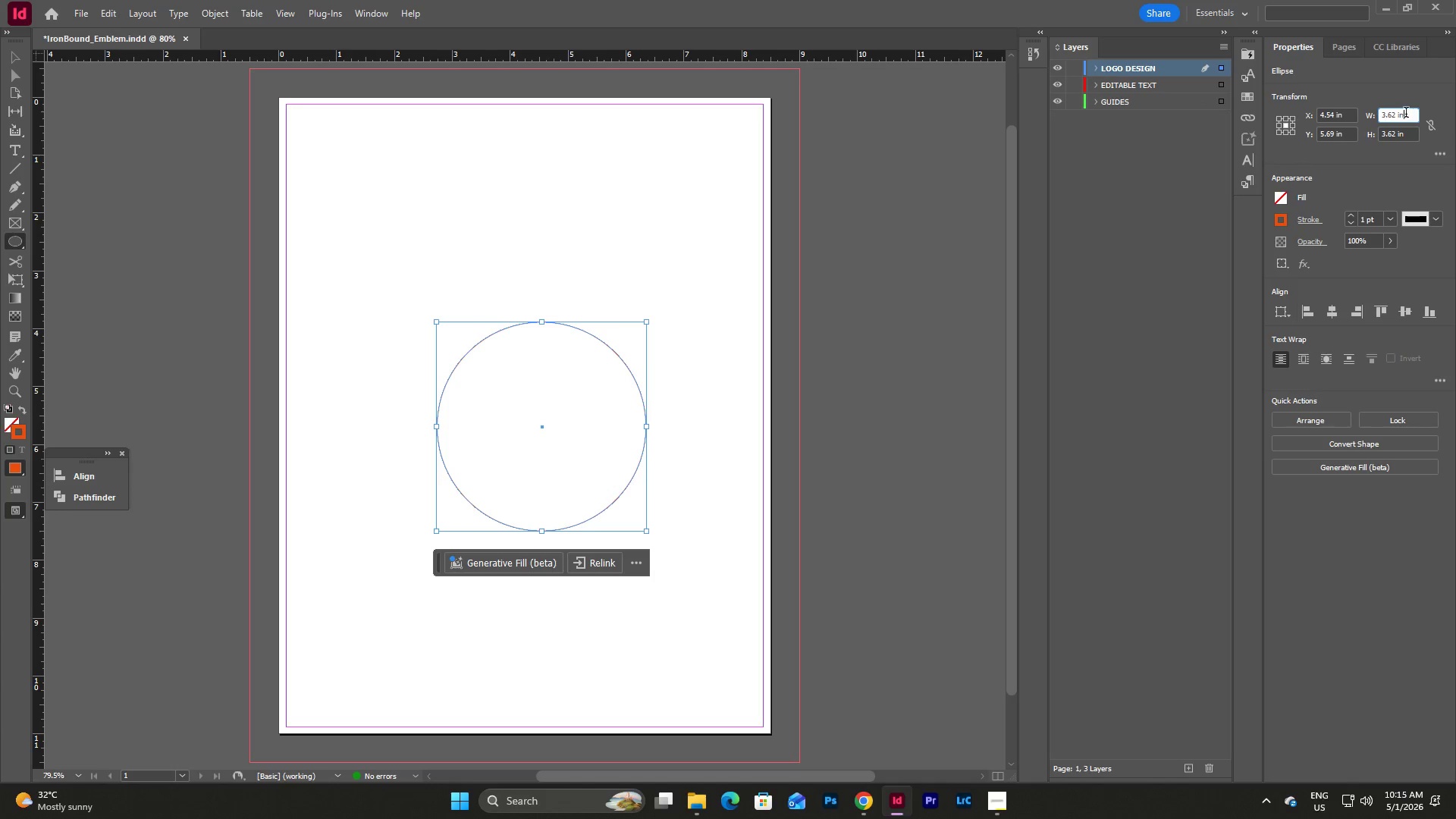 
left_click_drag(start_coordinate=[1408, 115], to_coordinate=[1370, 118])
 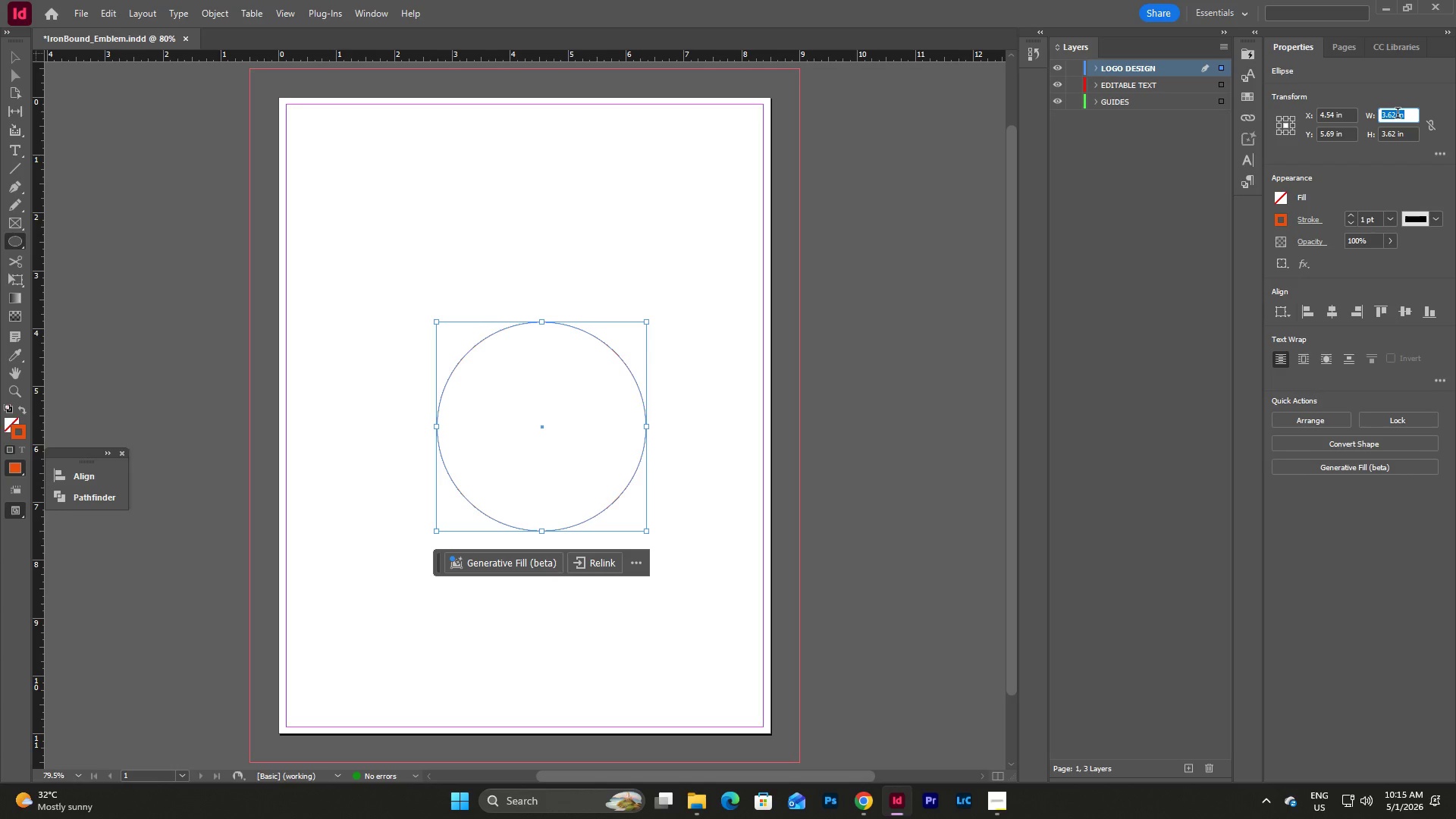 
key(Numpad4)
 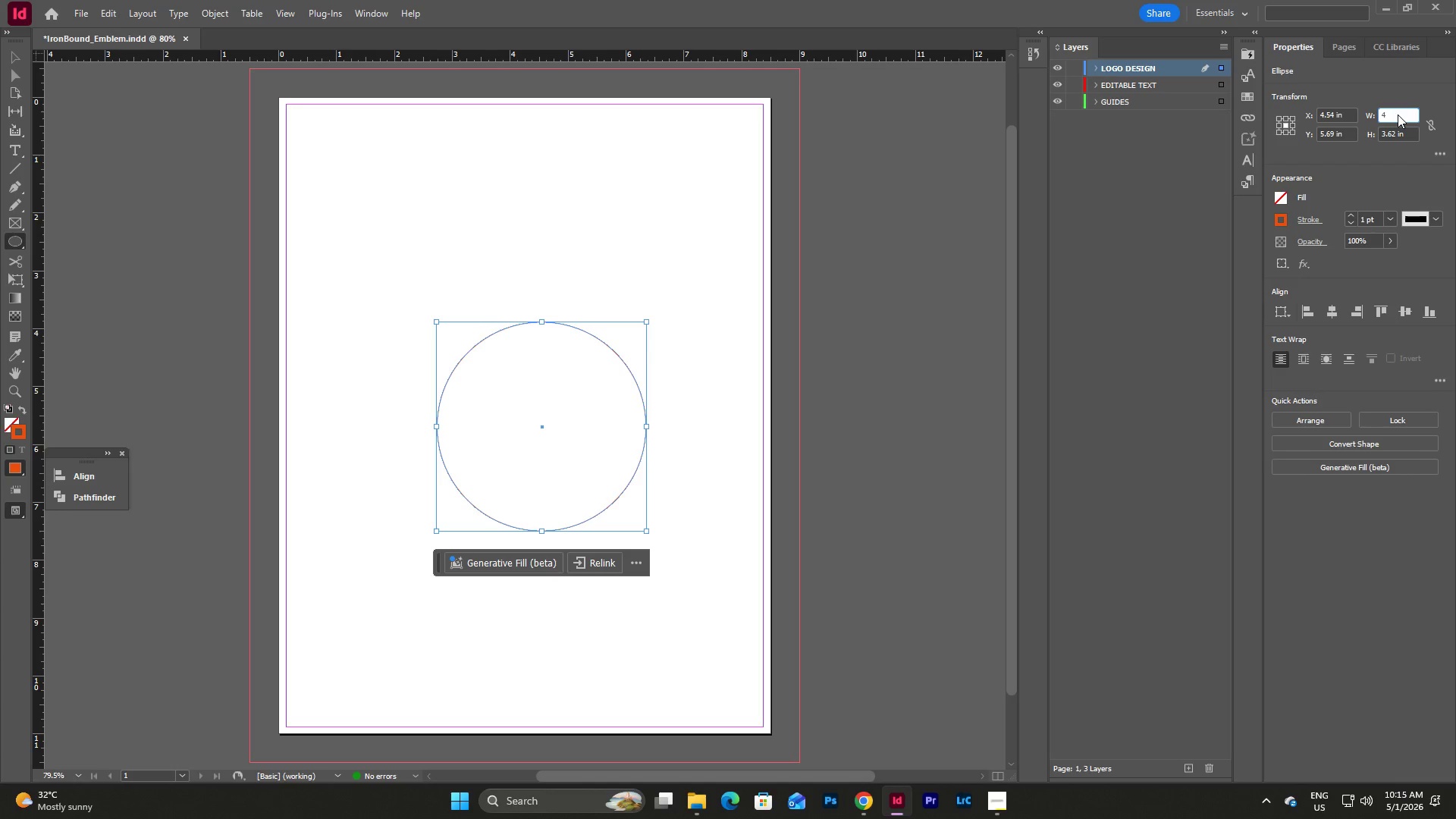 
key(Tab)
 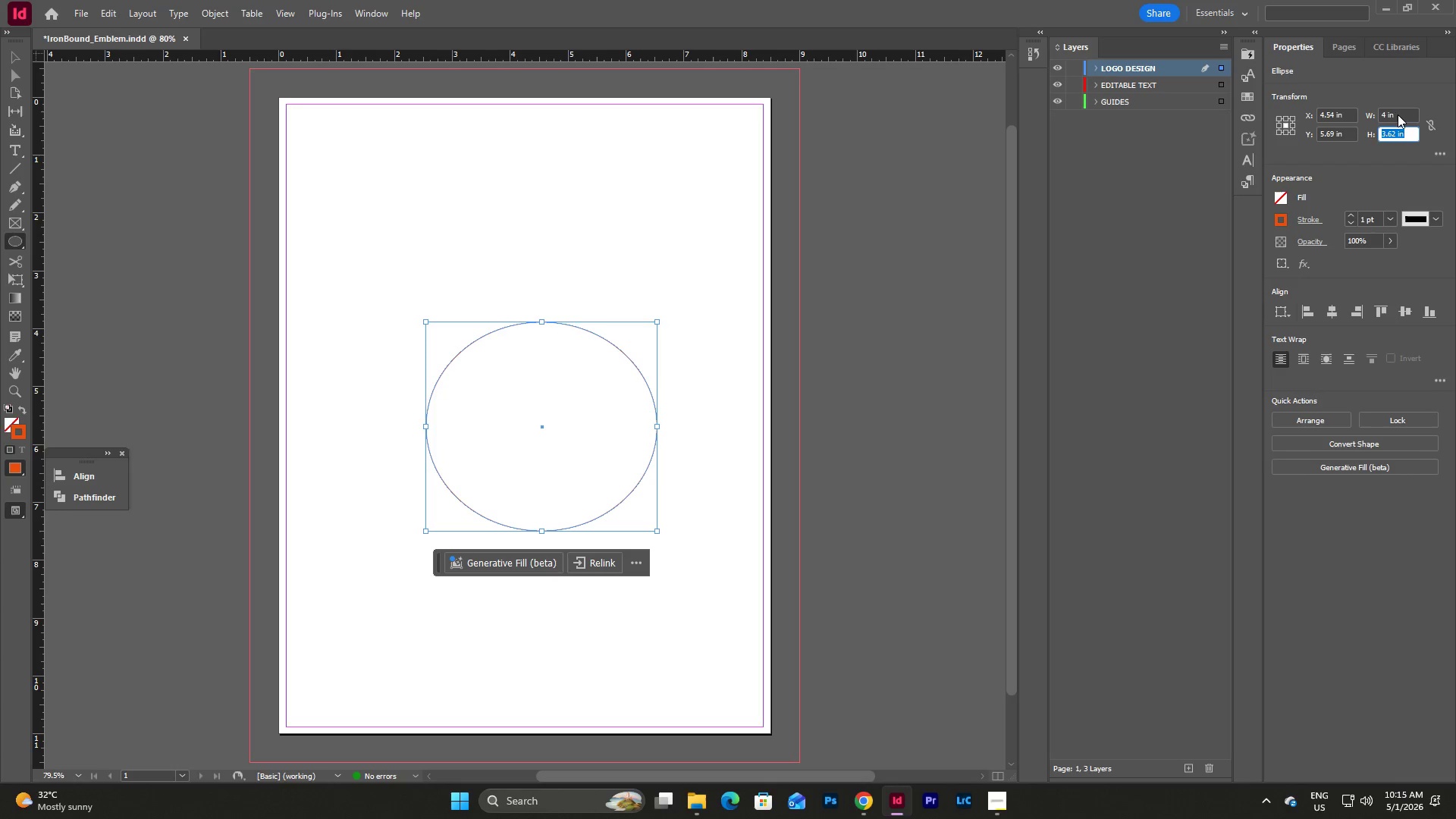 
key(Numpad4)
 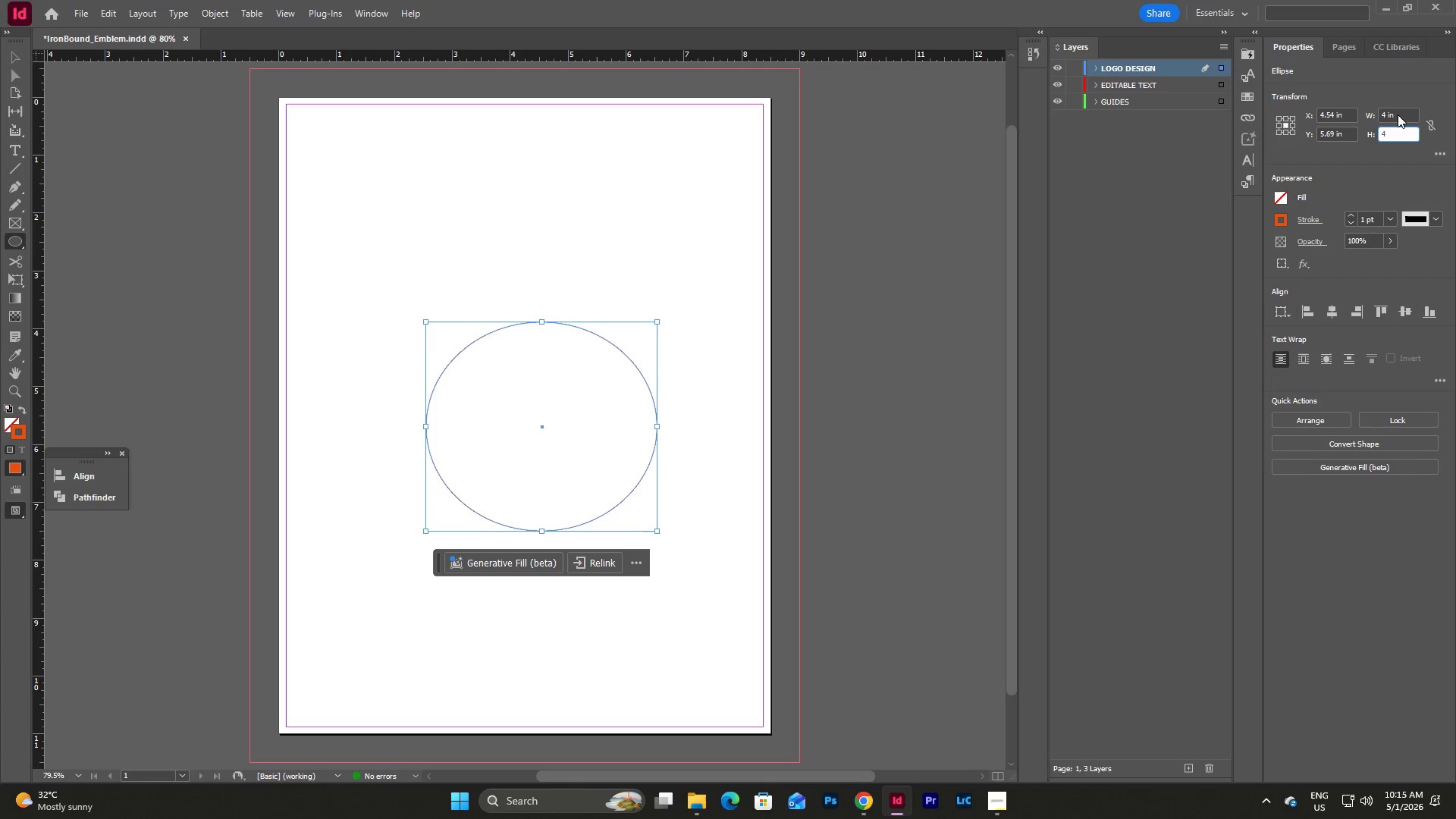 
key(NumpadEnter)
 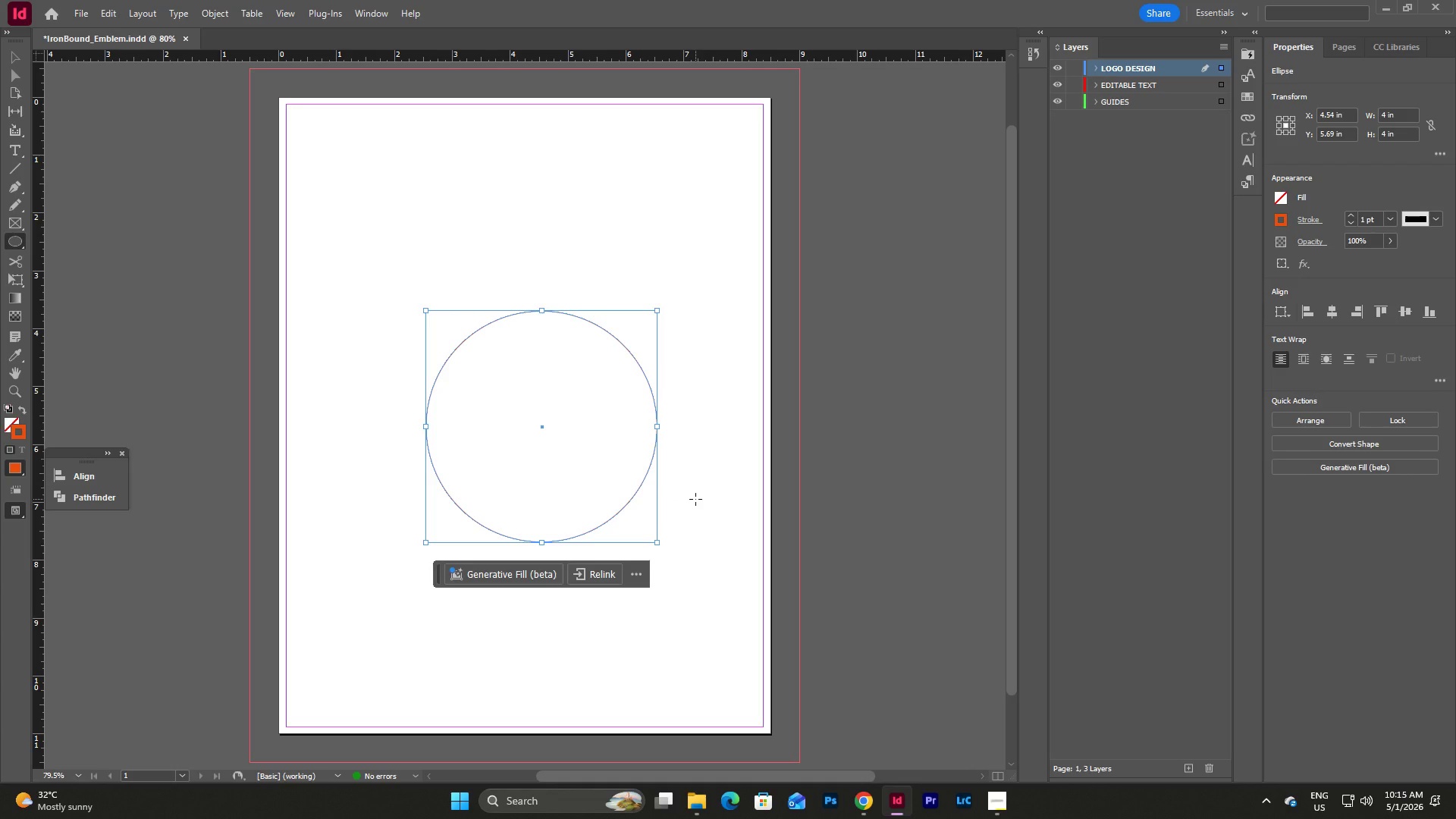 
key(Tab)
 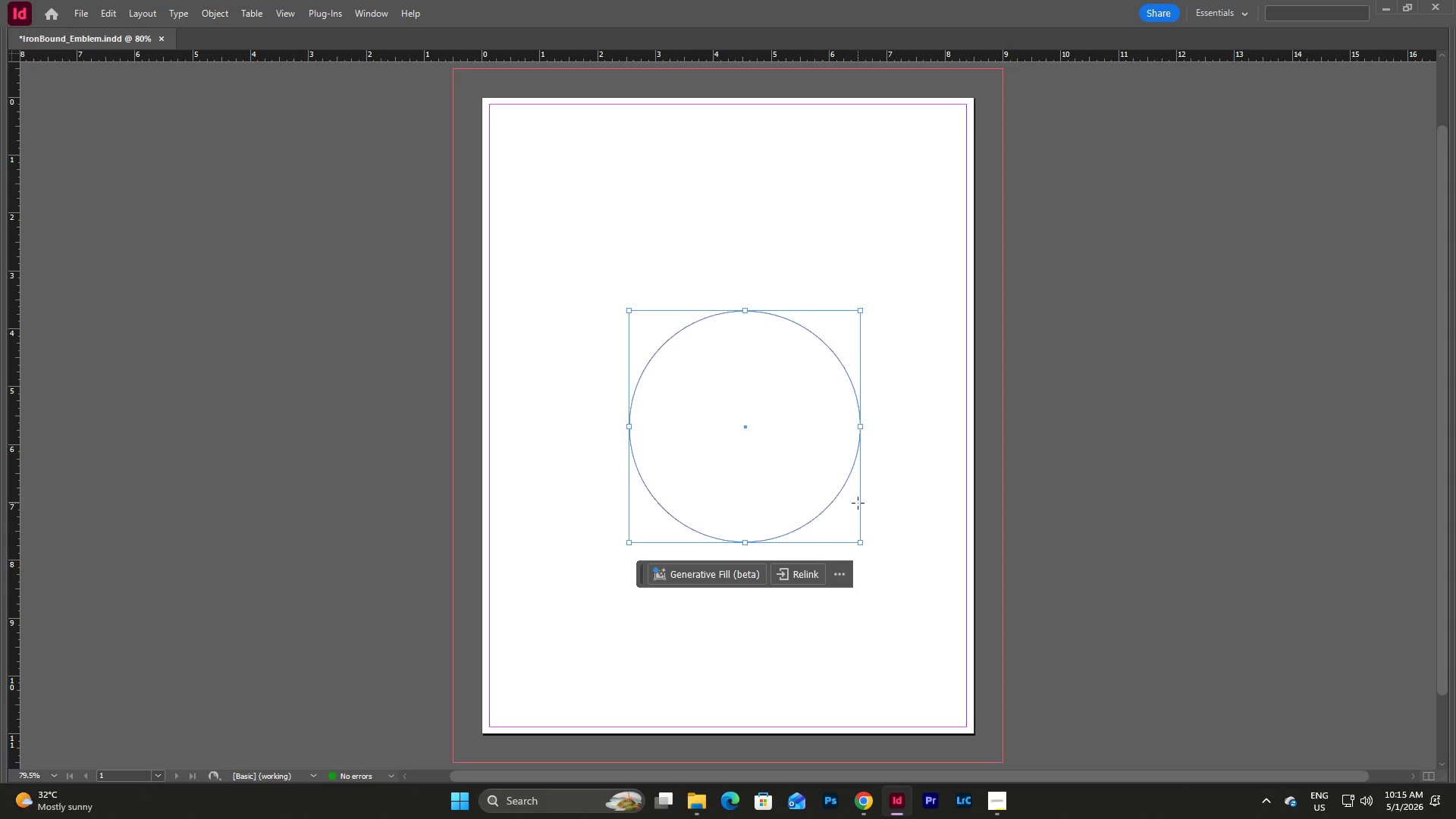 
key(Tab)
 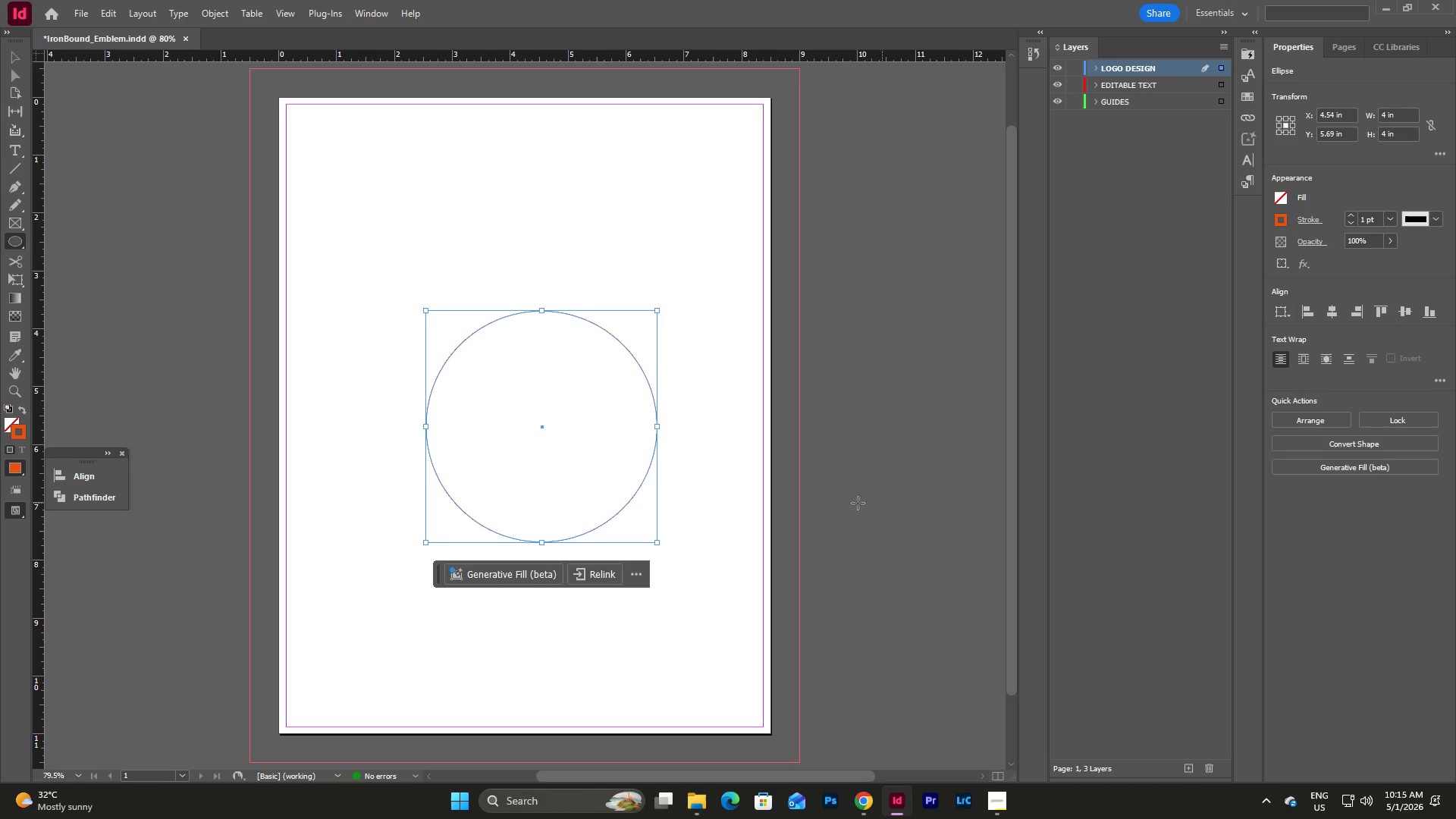 
key(V)
 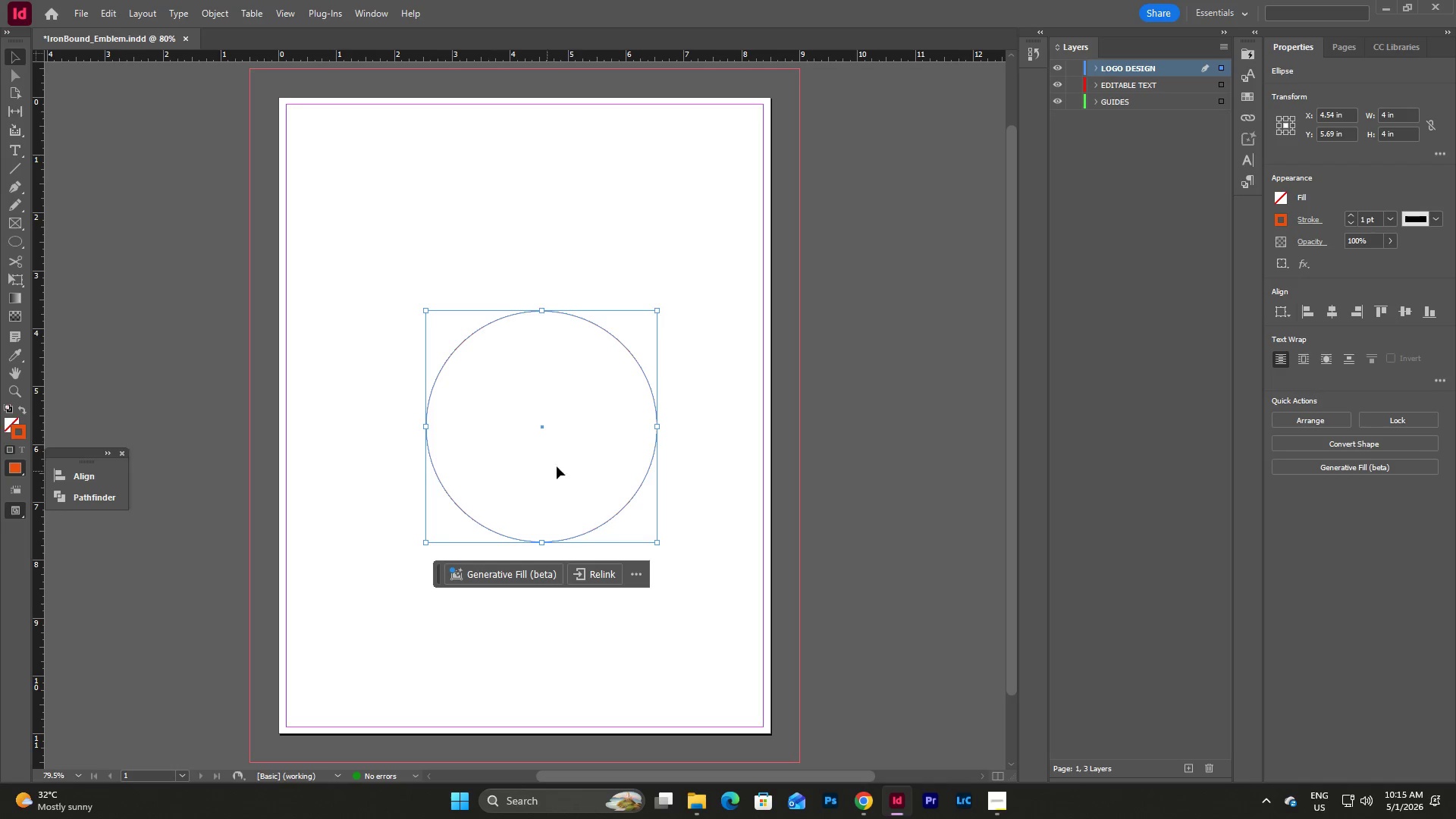 
left_click_drag(start_coordinate=[551, 442], to_coordinate=[540, 419])
 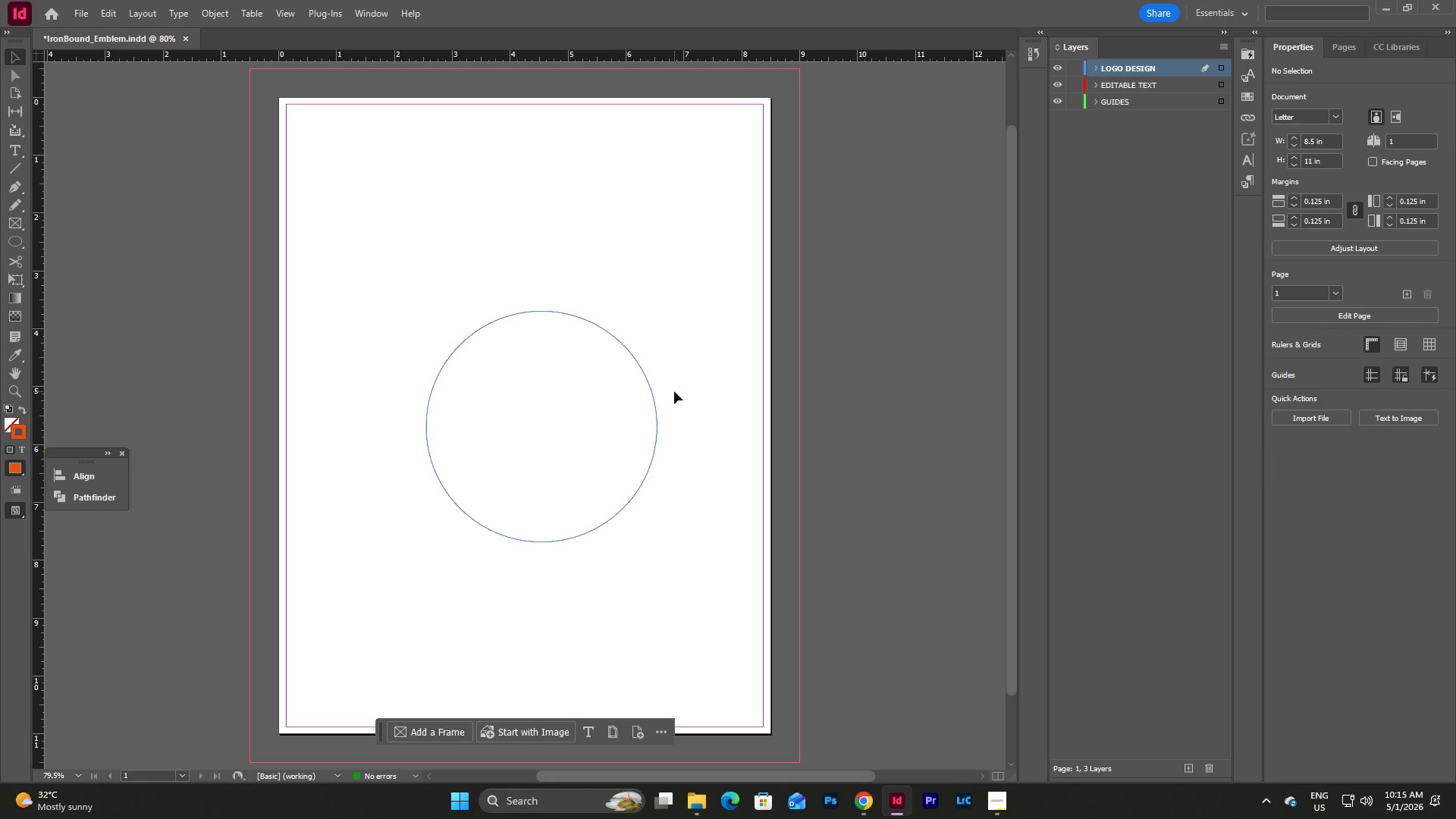 
left_click_drag(start_coordinate=[676, 402], to_coordinate=[560, 349])
 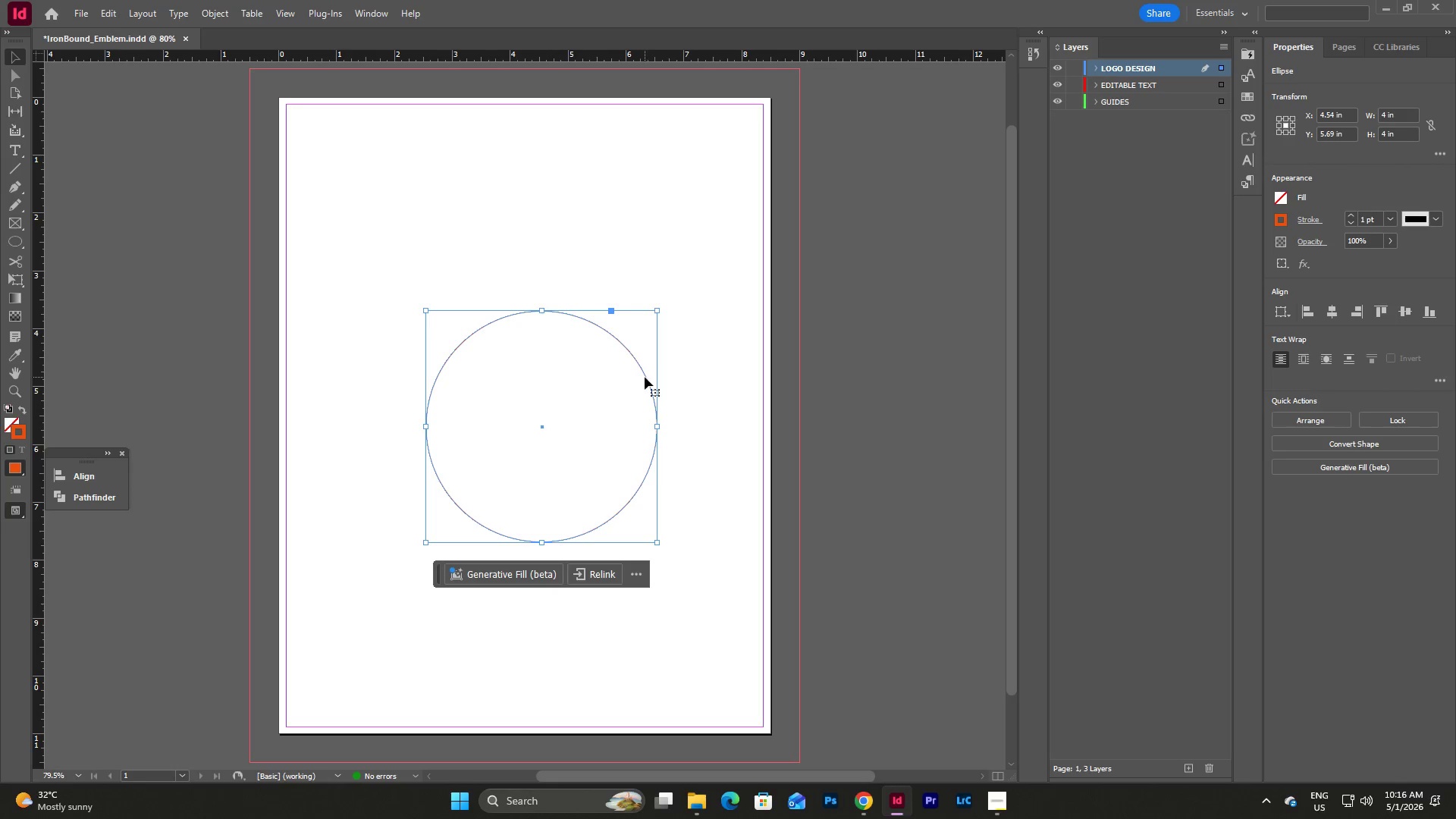 
left_click_drag(start_coordinate=[645, 377], to_coordinate=[631, 364])
 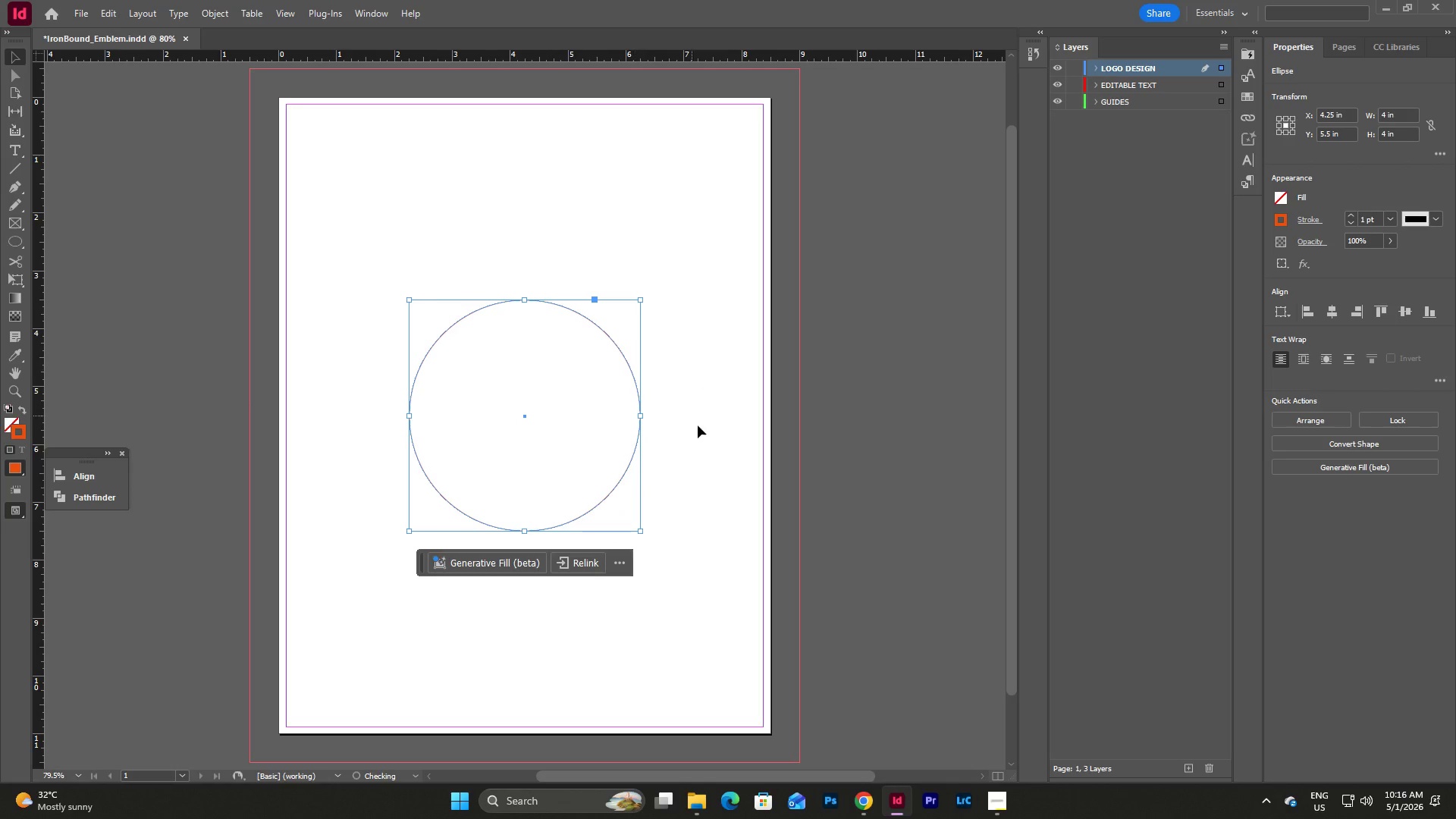 
left_click([698, 425])
 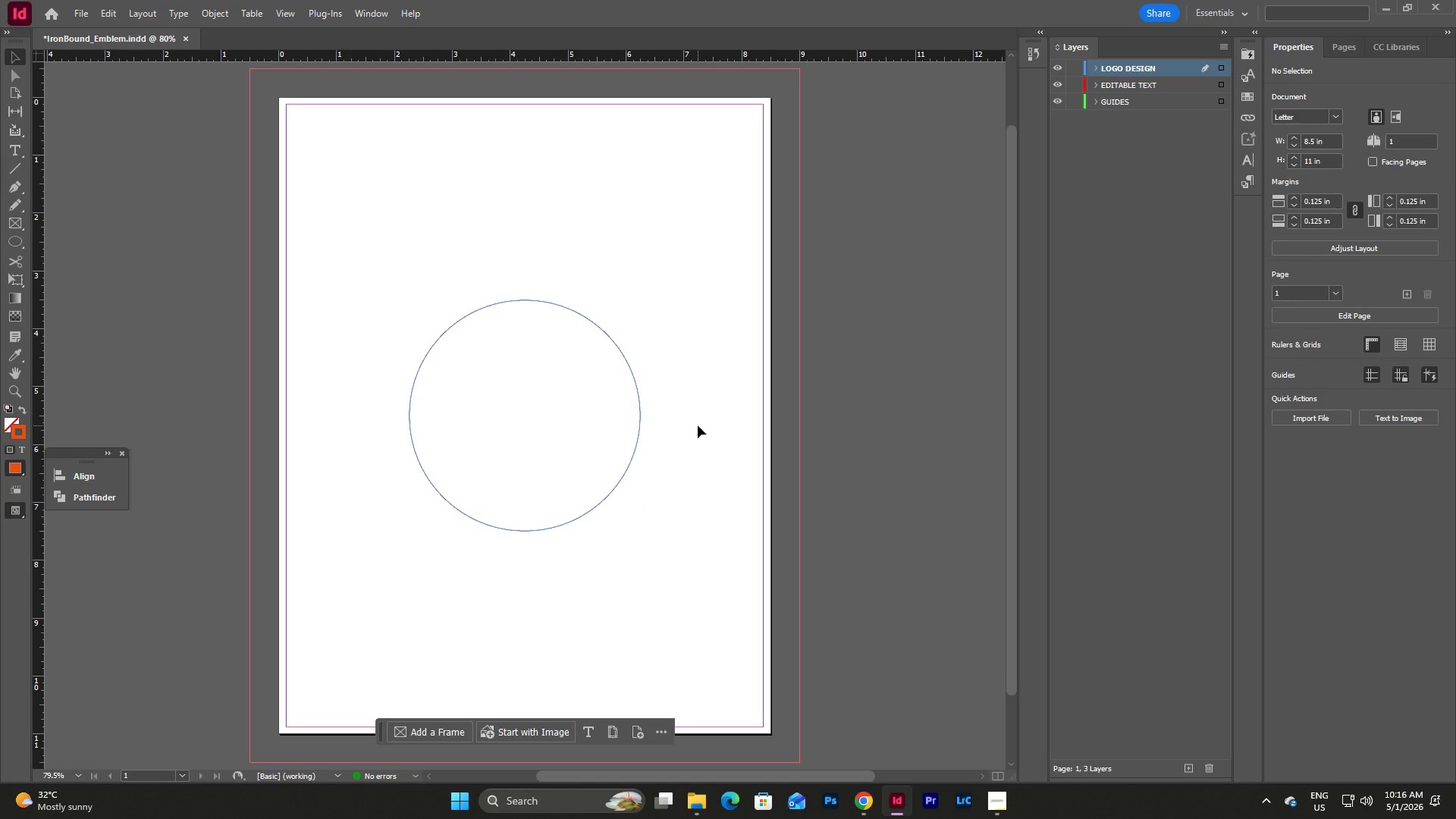 
wait(7.23)
 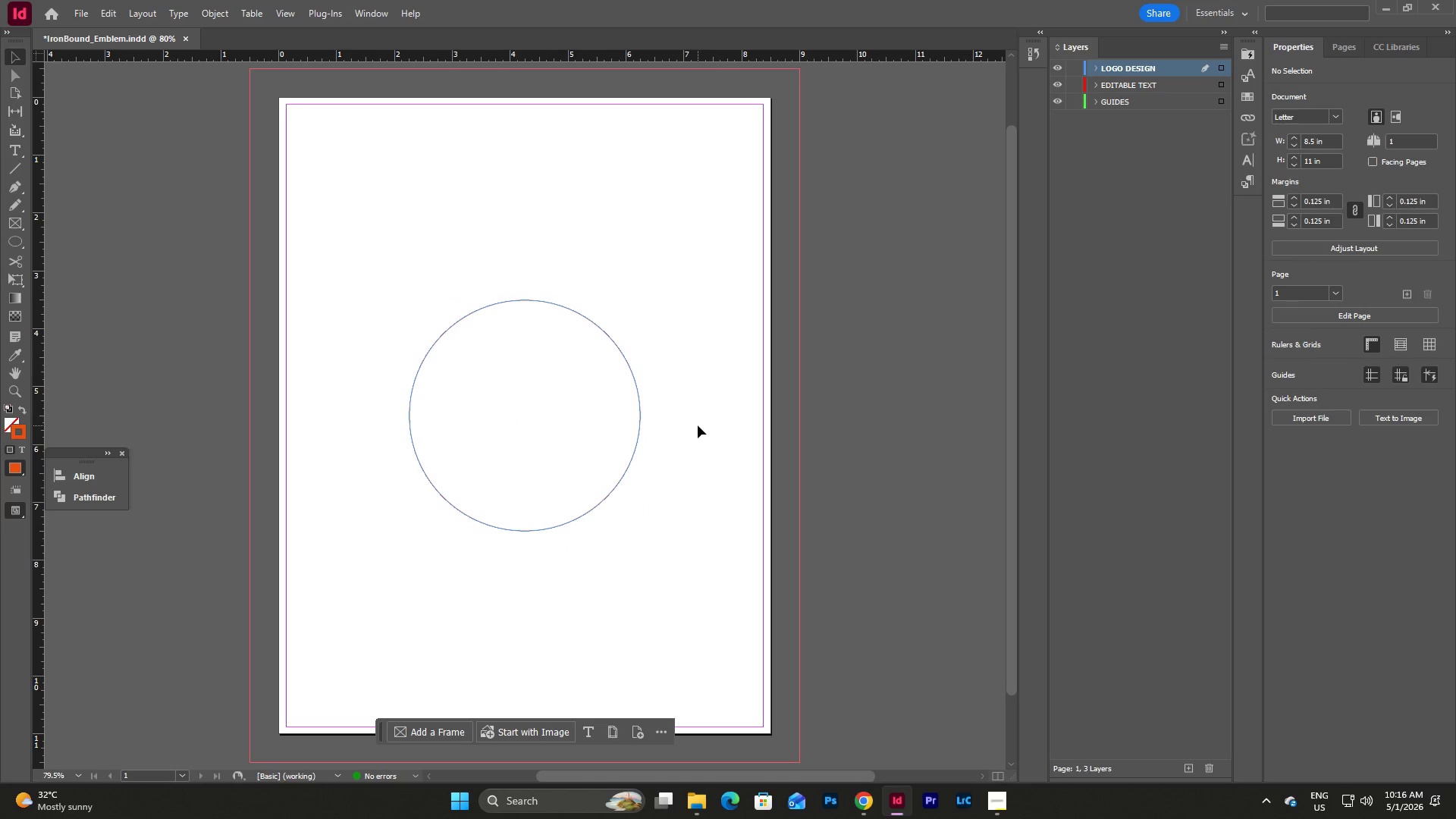 
left_click([633, 375])
 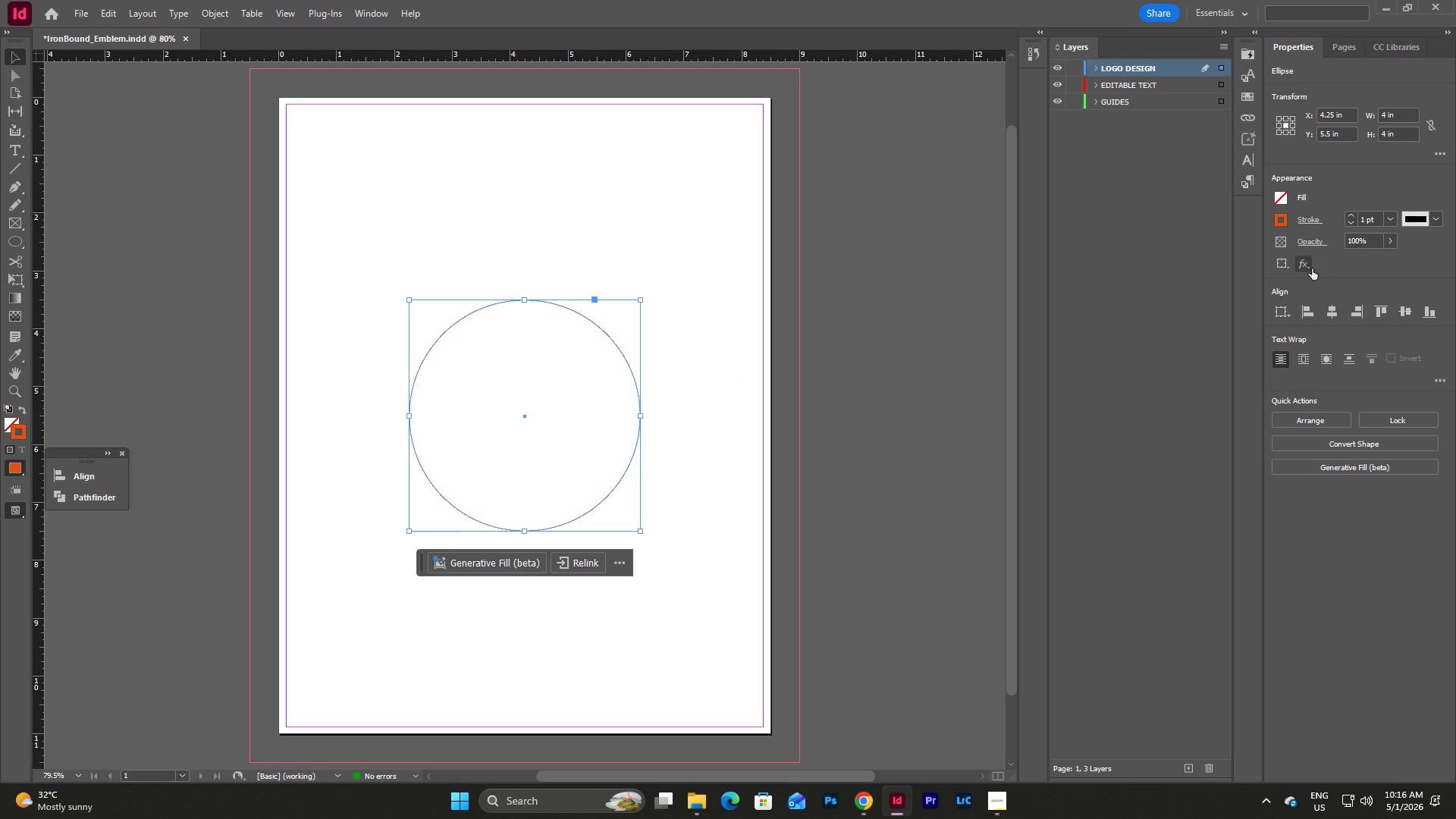 
left_click([1281, 221])
 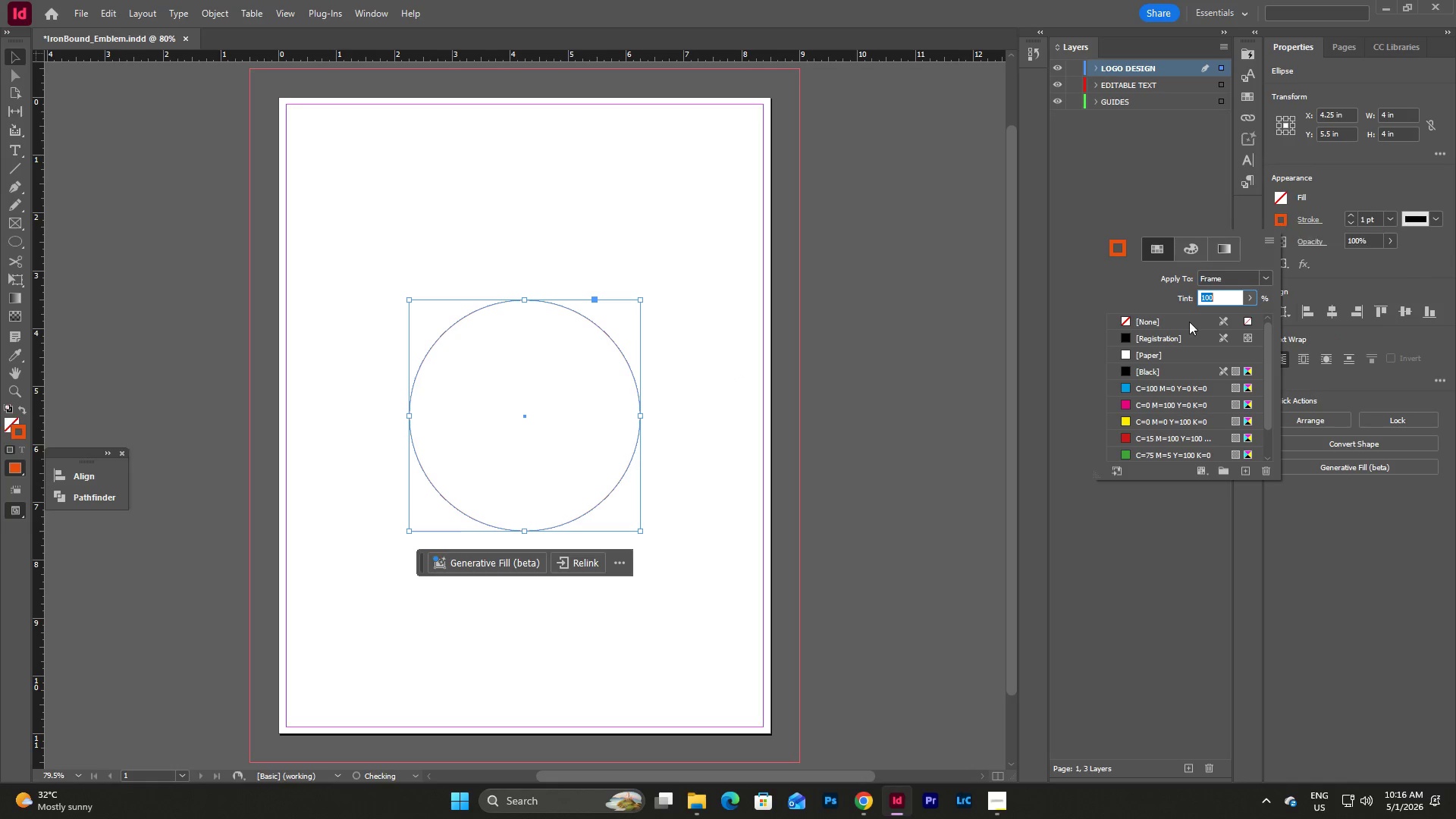 
scroll: coordinate [1178, 381], scroll_direction: down, amount: 11.0
 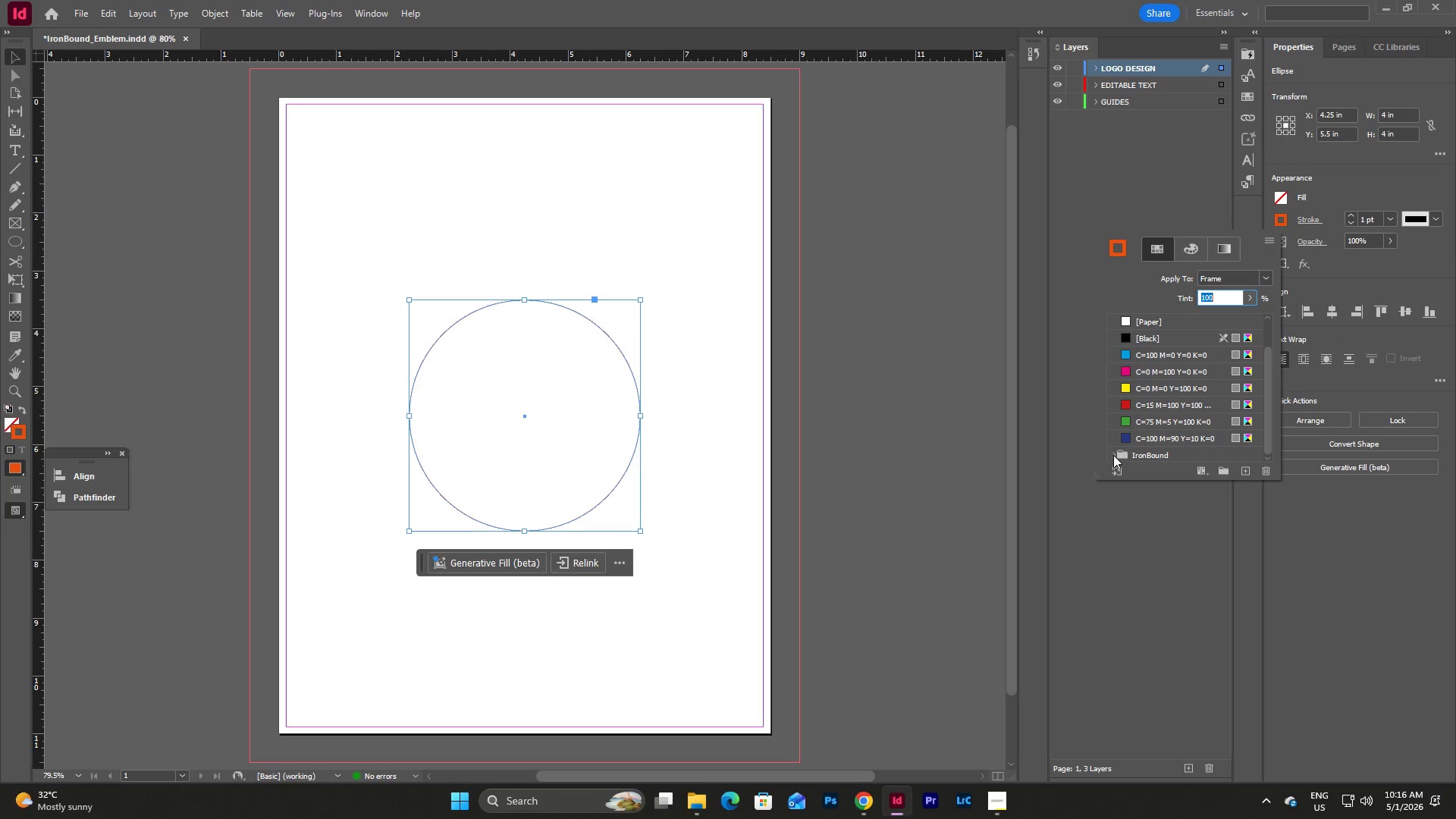 
left_click([1109, 459])
 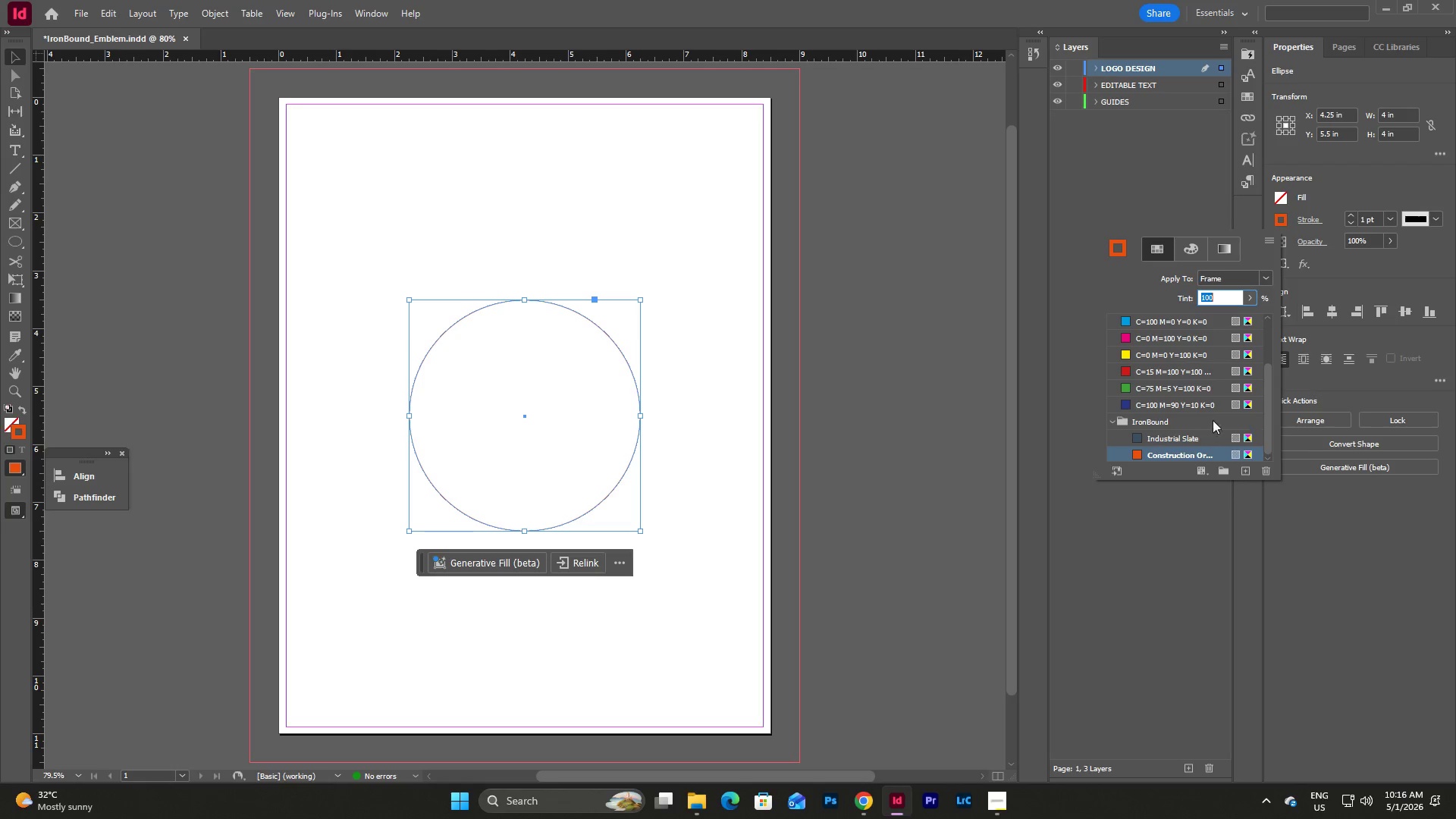 
left_click([1183, 453])
 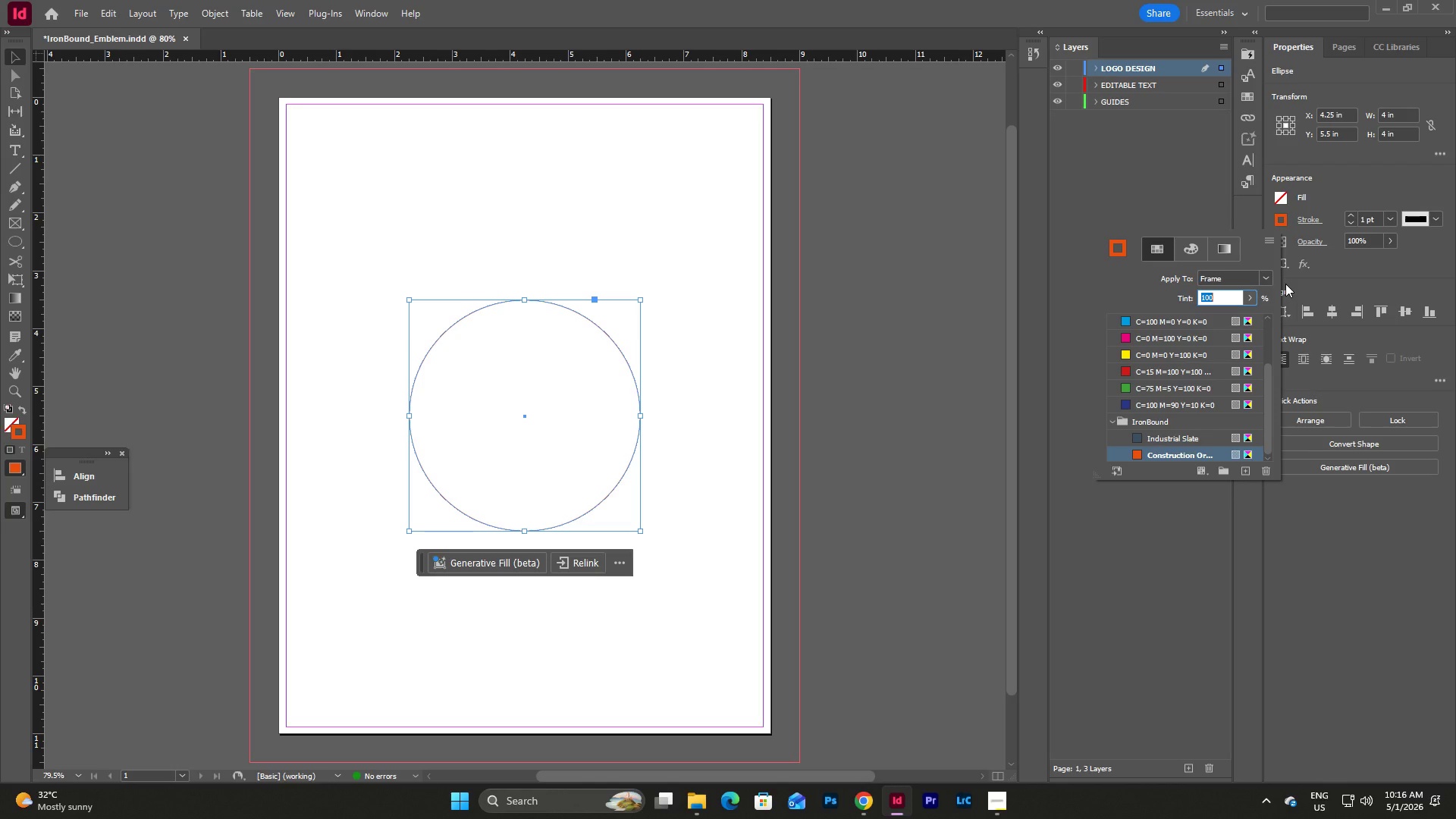 
wait(9.08)
 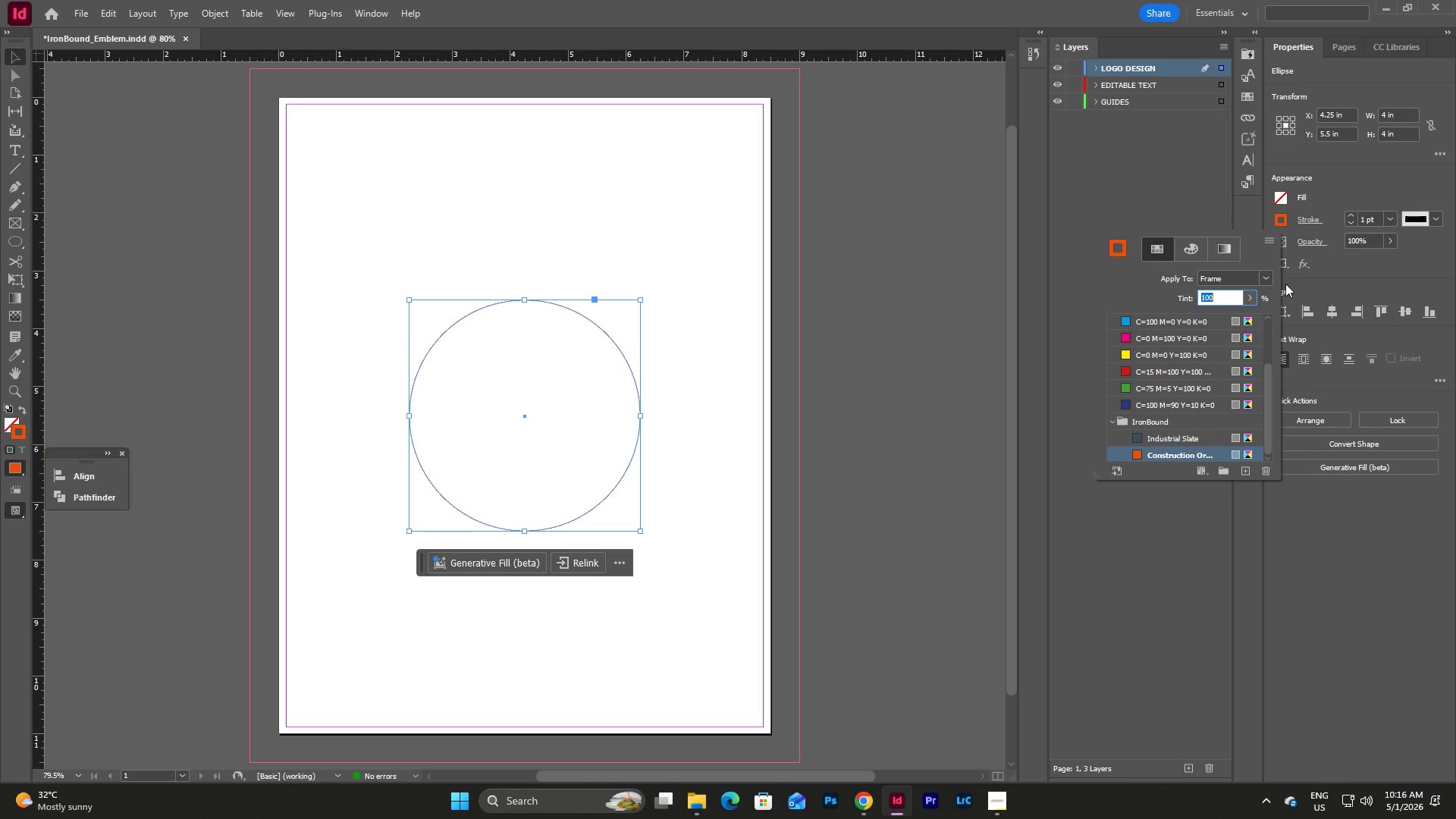 
left_click([1183, 436])
 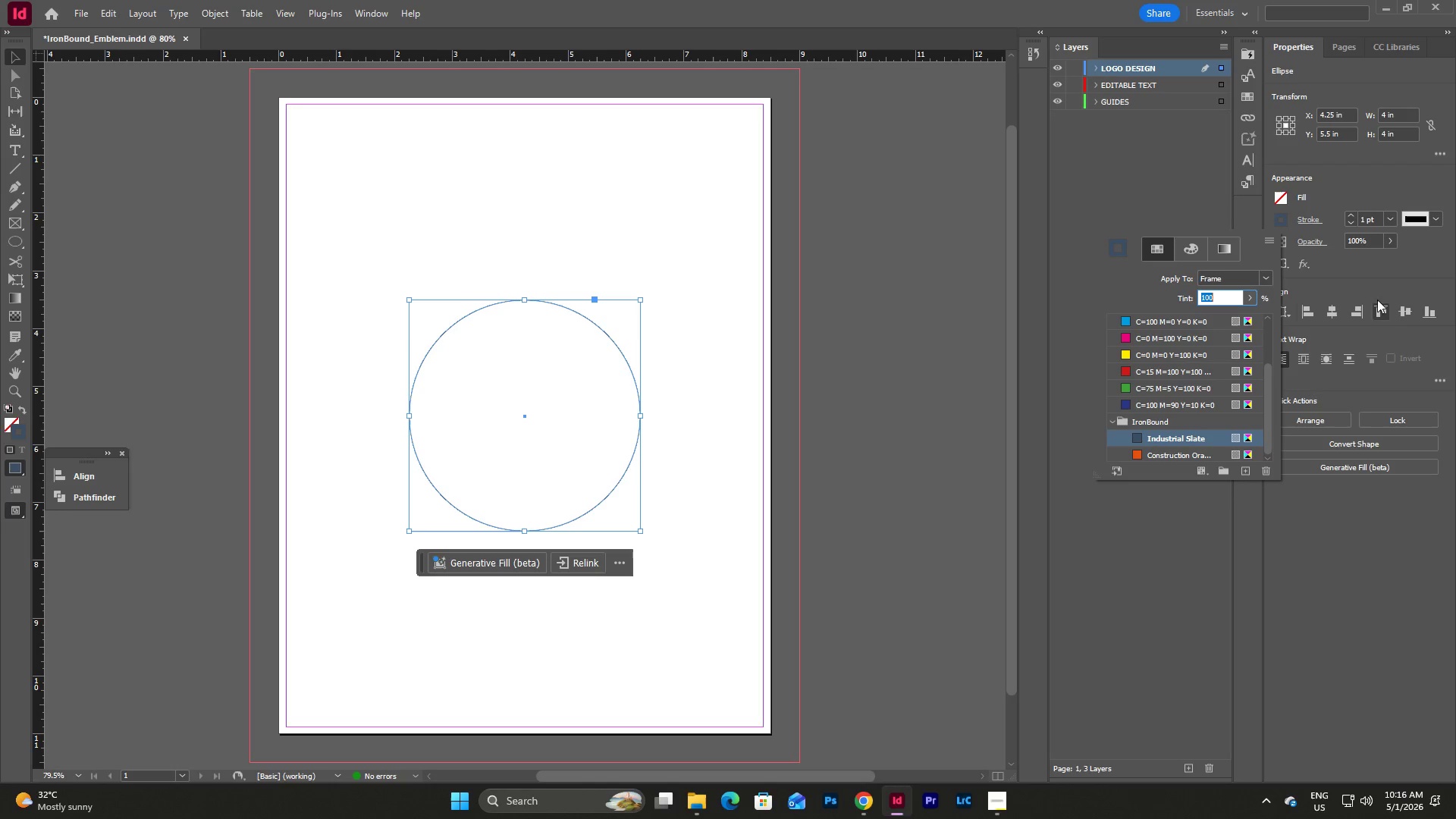 
left_click([1379, 218])
 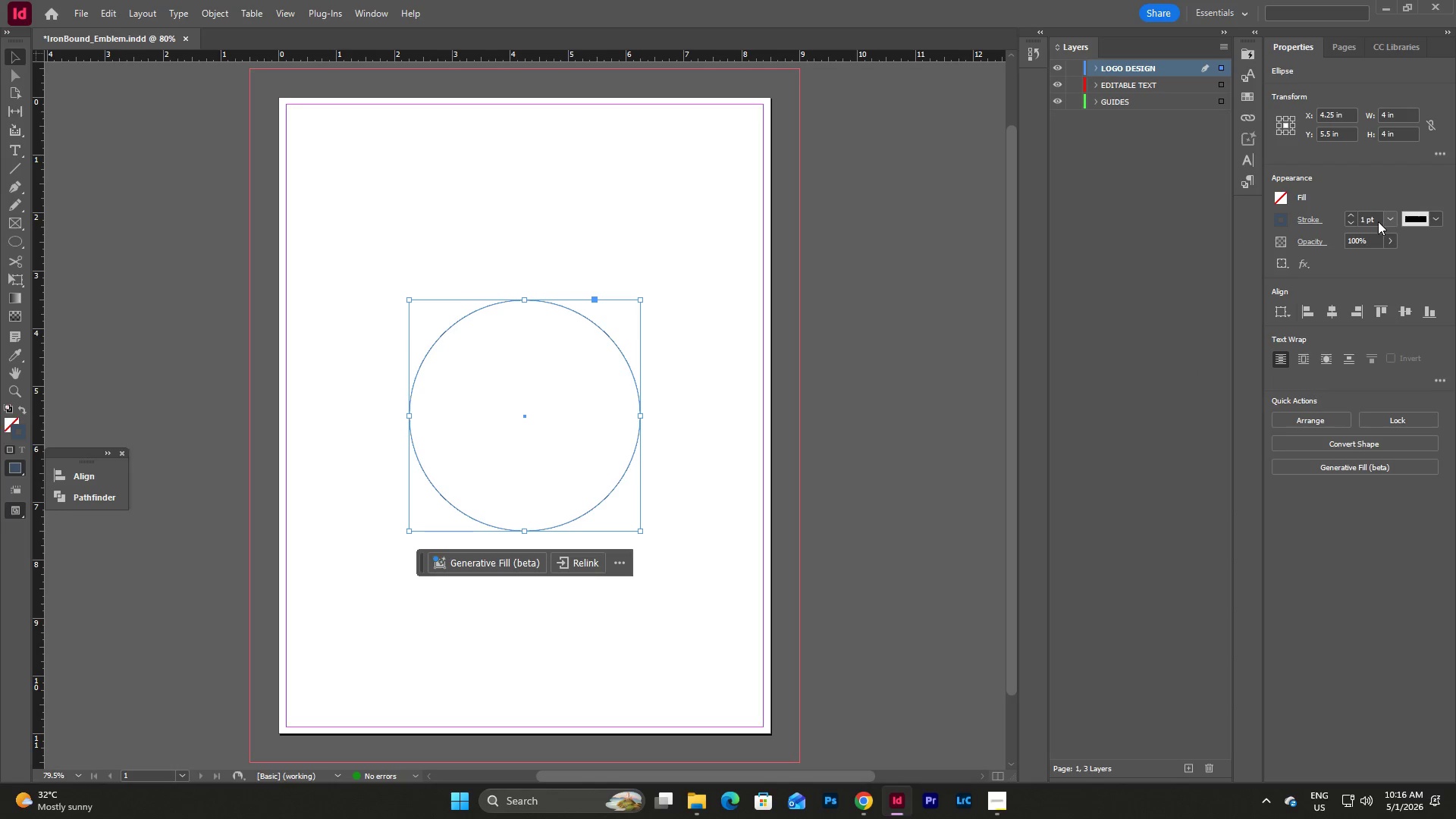 
triple_click([1378, 221])
 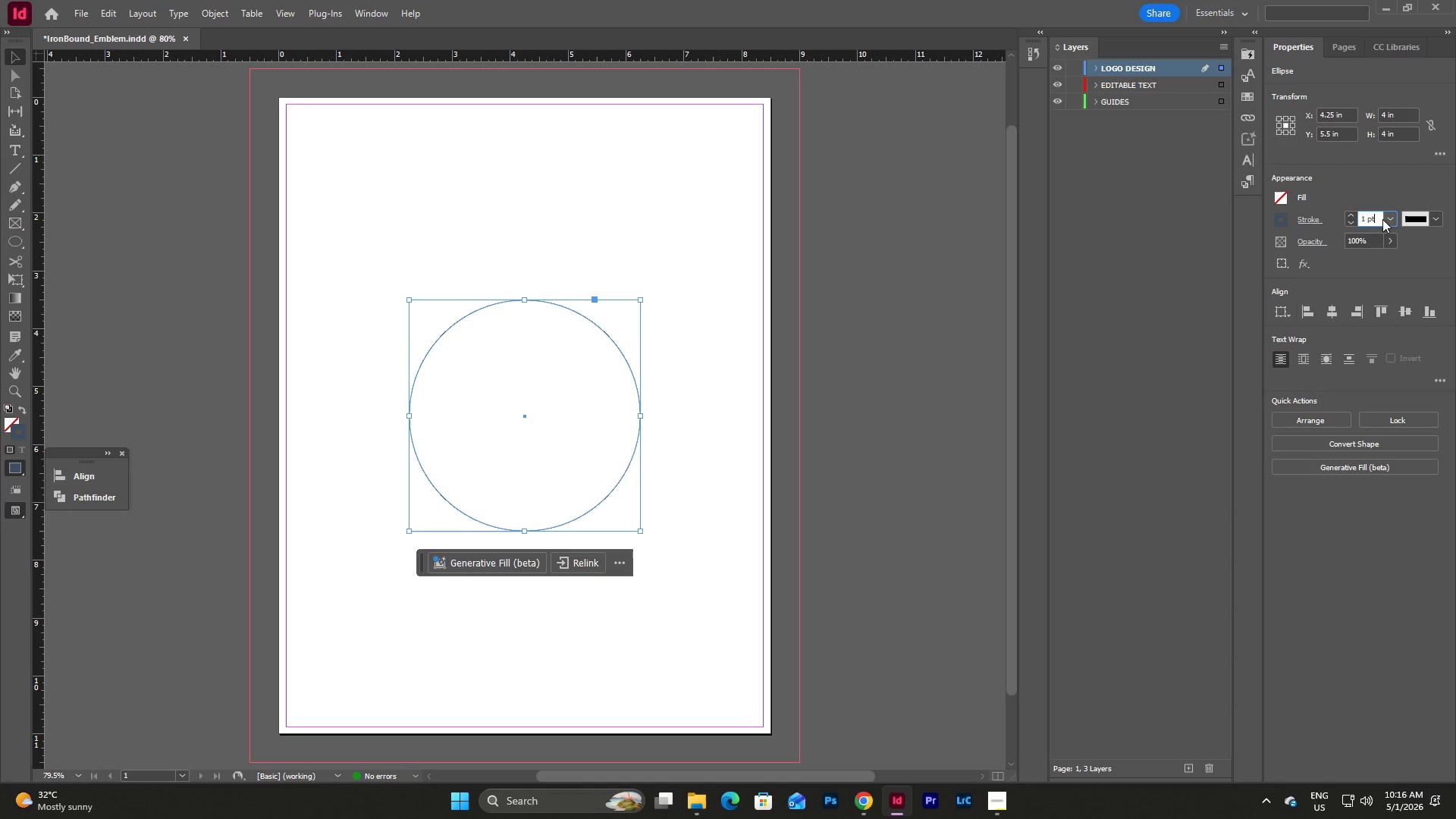 
left_click_drag(start_coordinate=[1382, 219], to_coordinate=[1359, 221])
 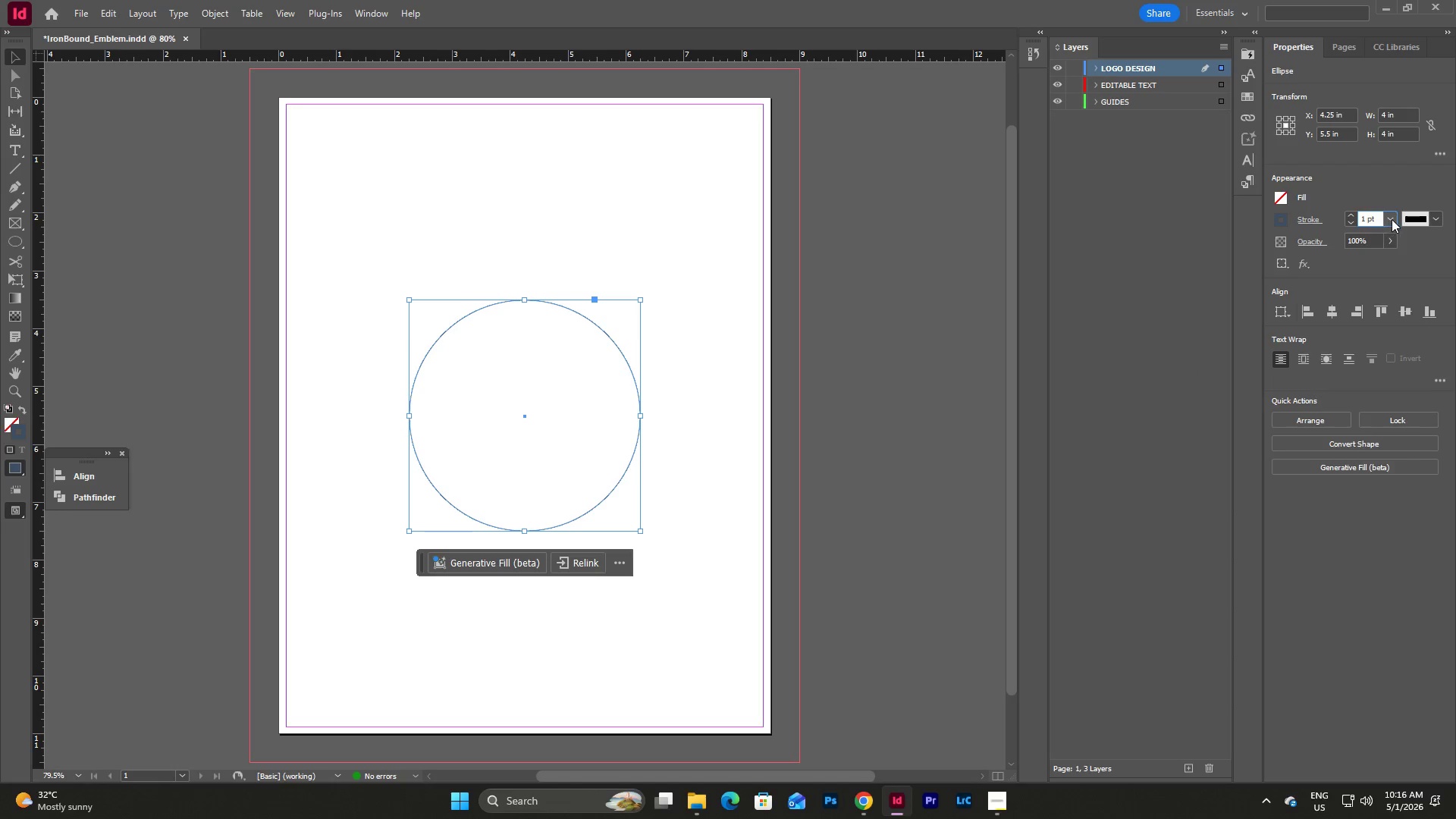 
left_click([1392, 219])
 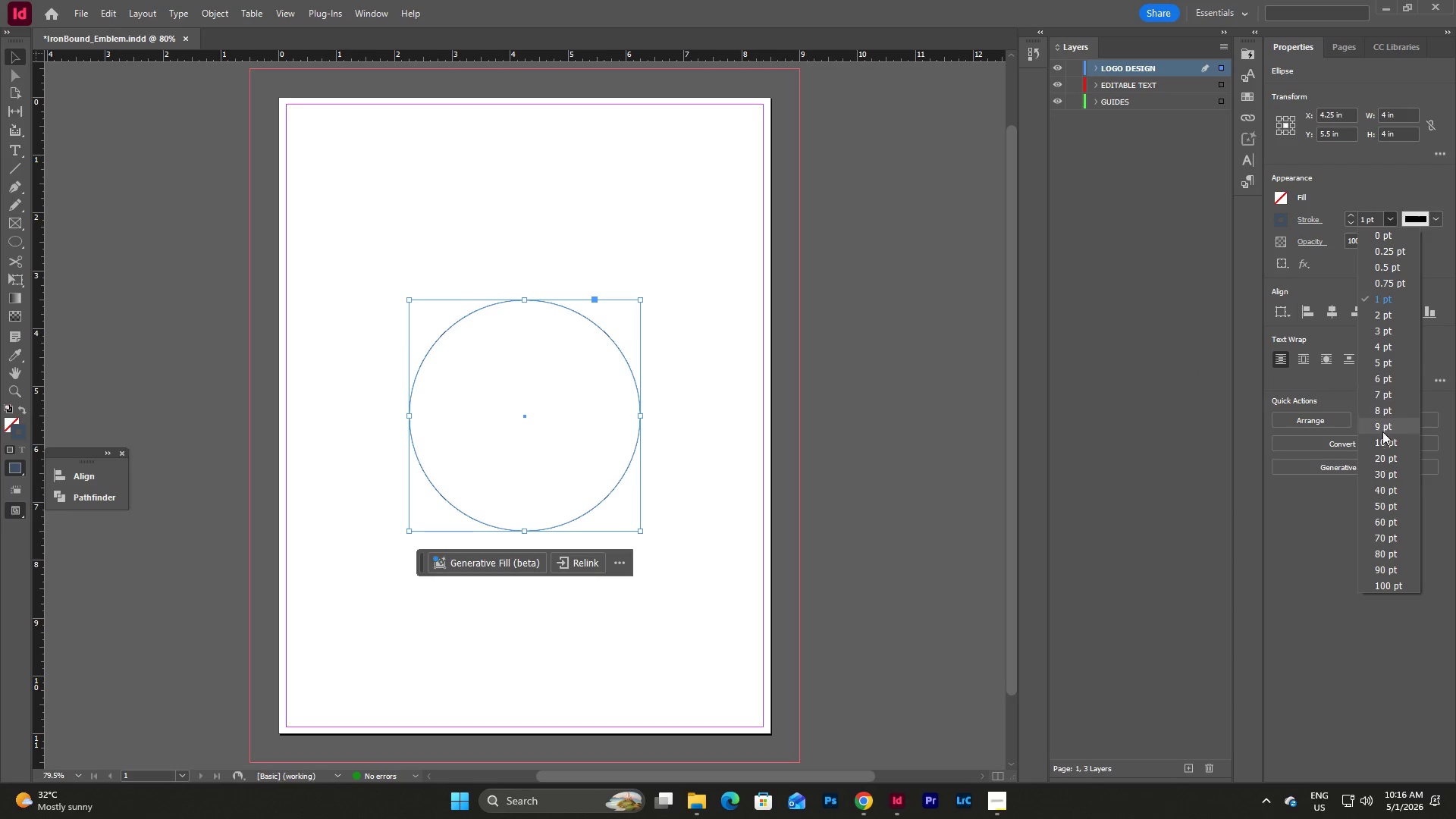 
left_click([1383, 437])
 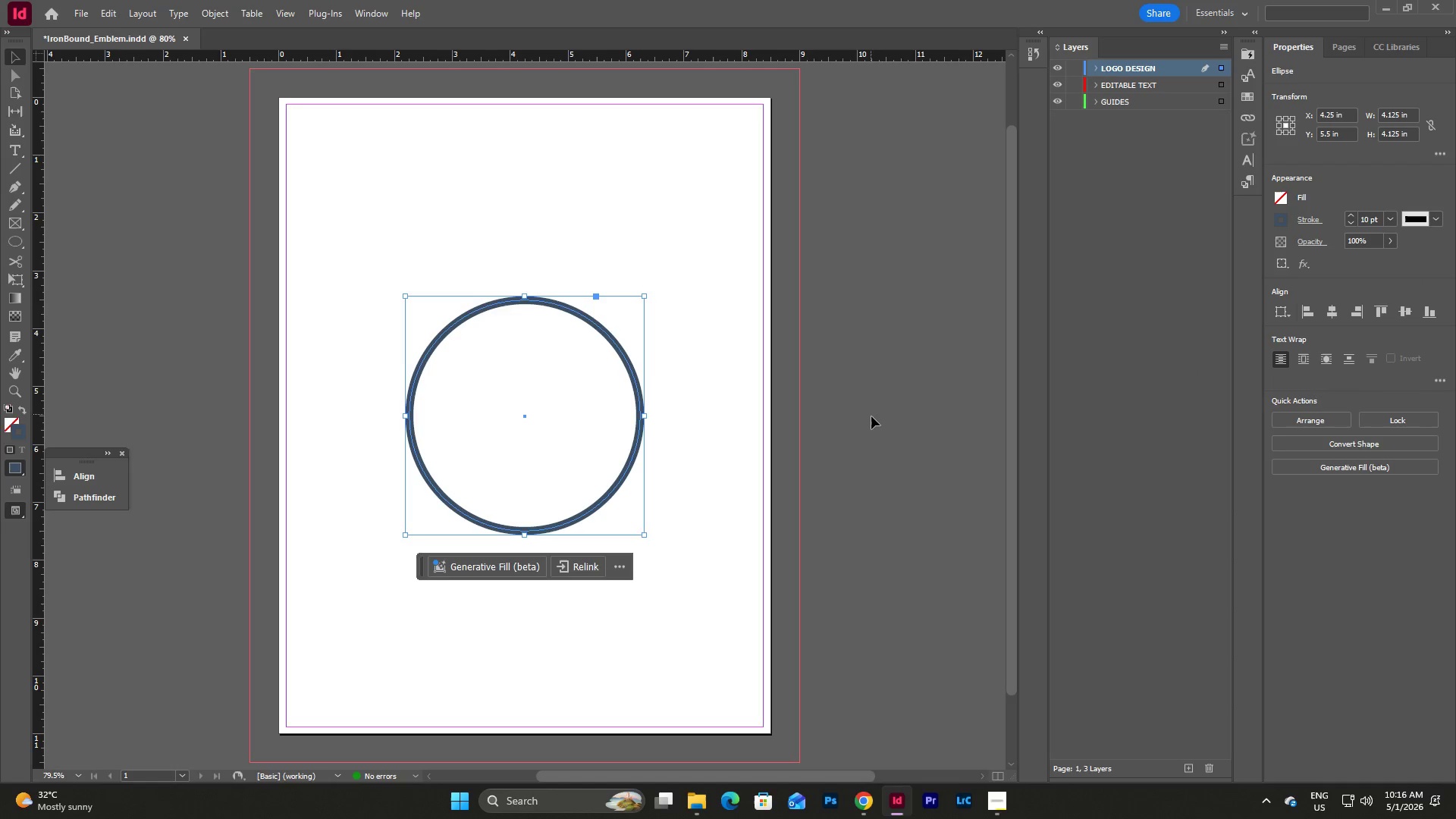 
left_click([730, 384])
 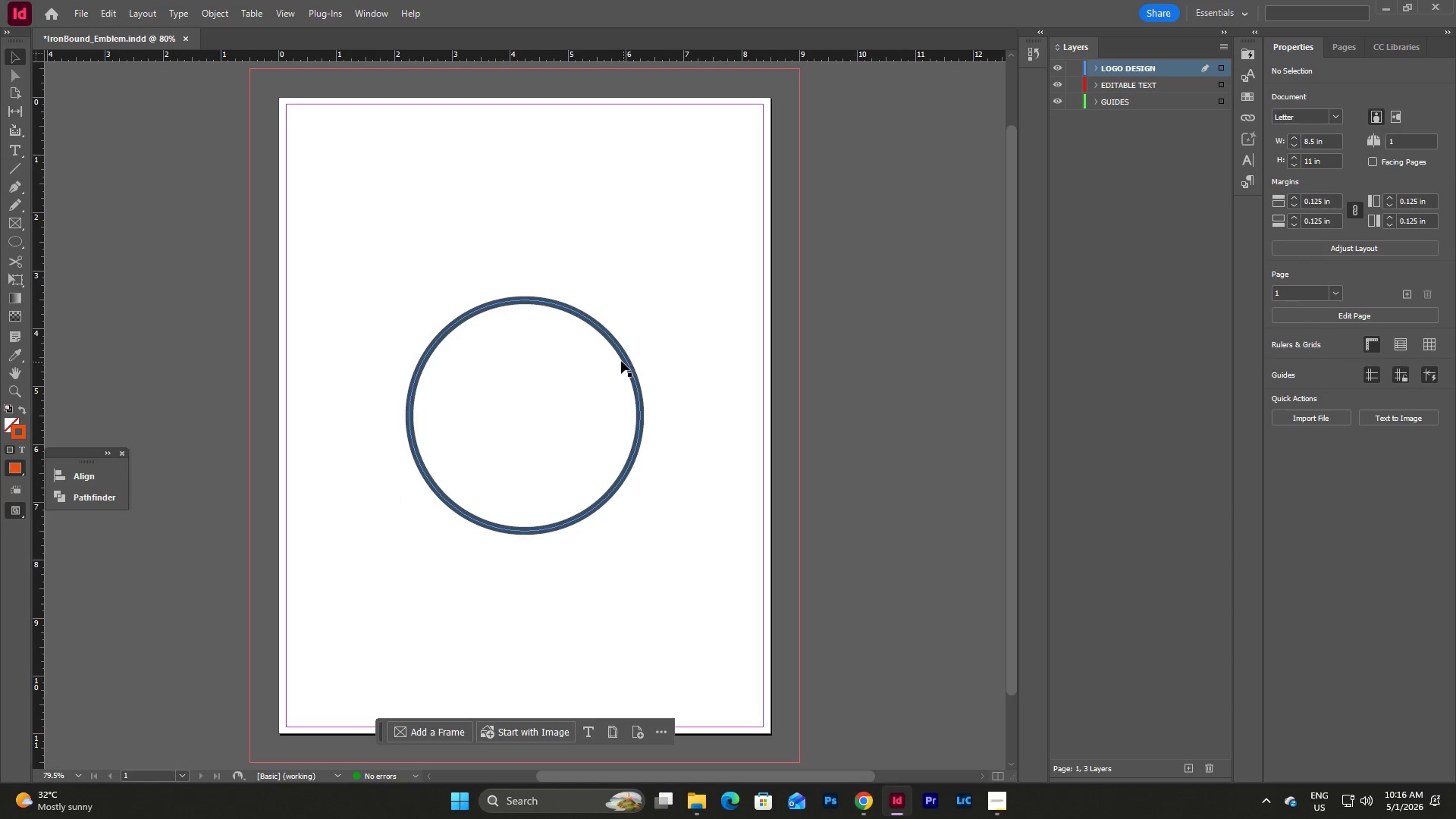 
left_click([621, 361])
 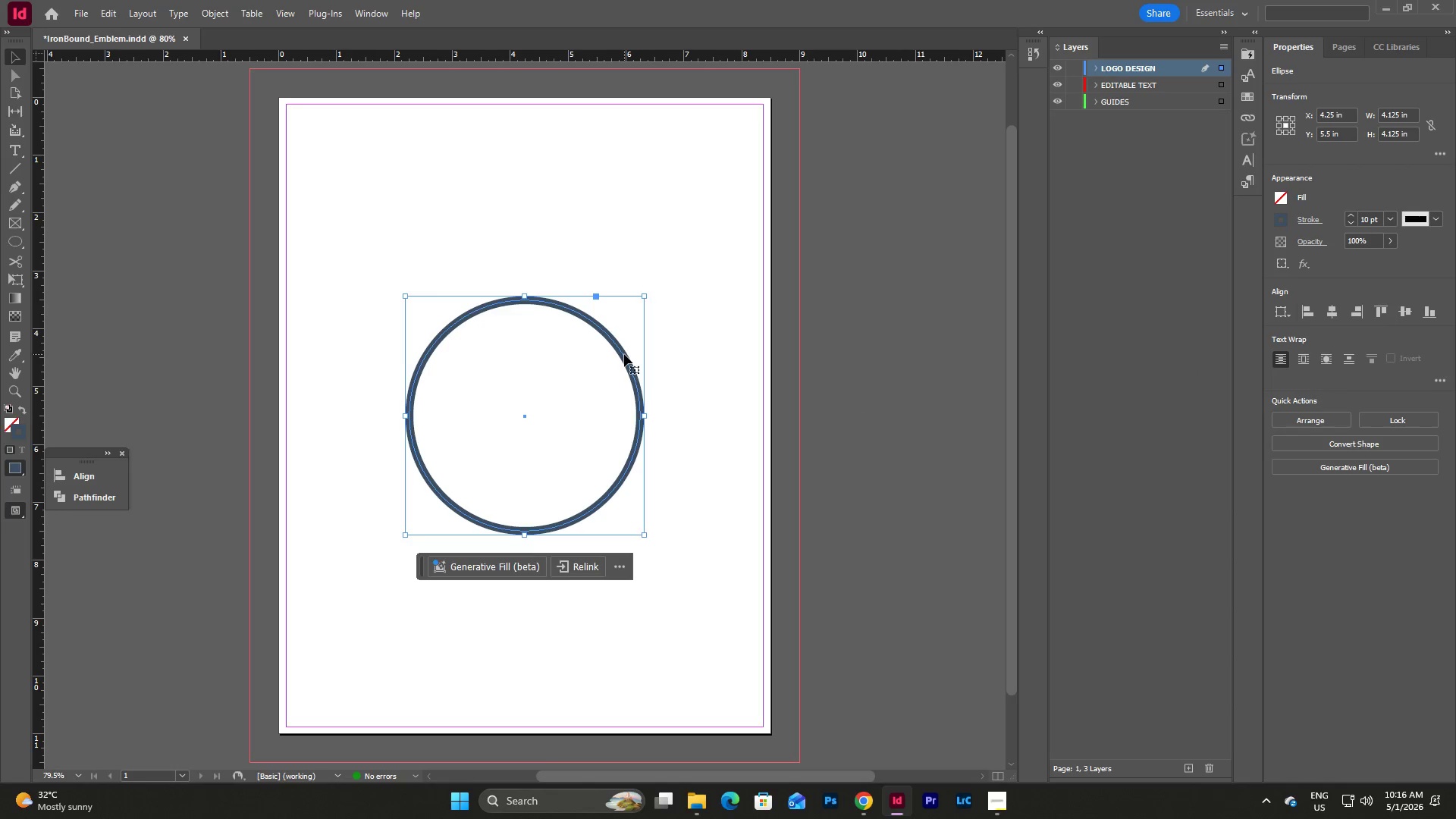 
key(Control+C)
 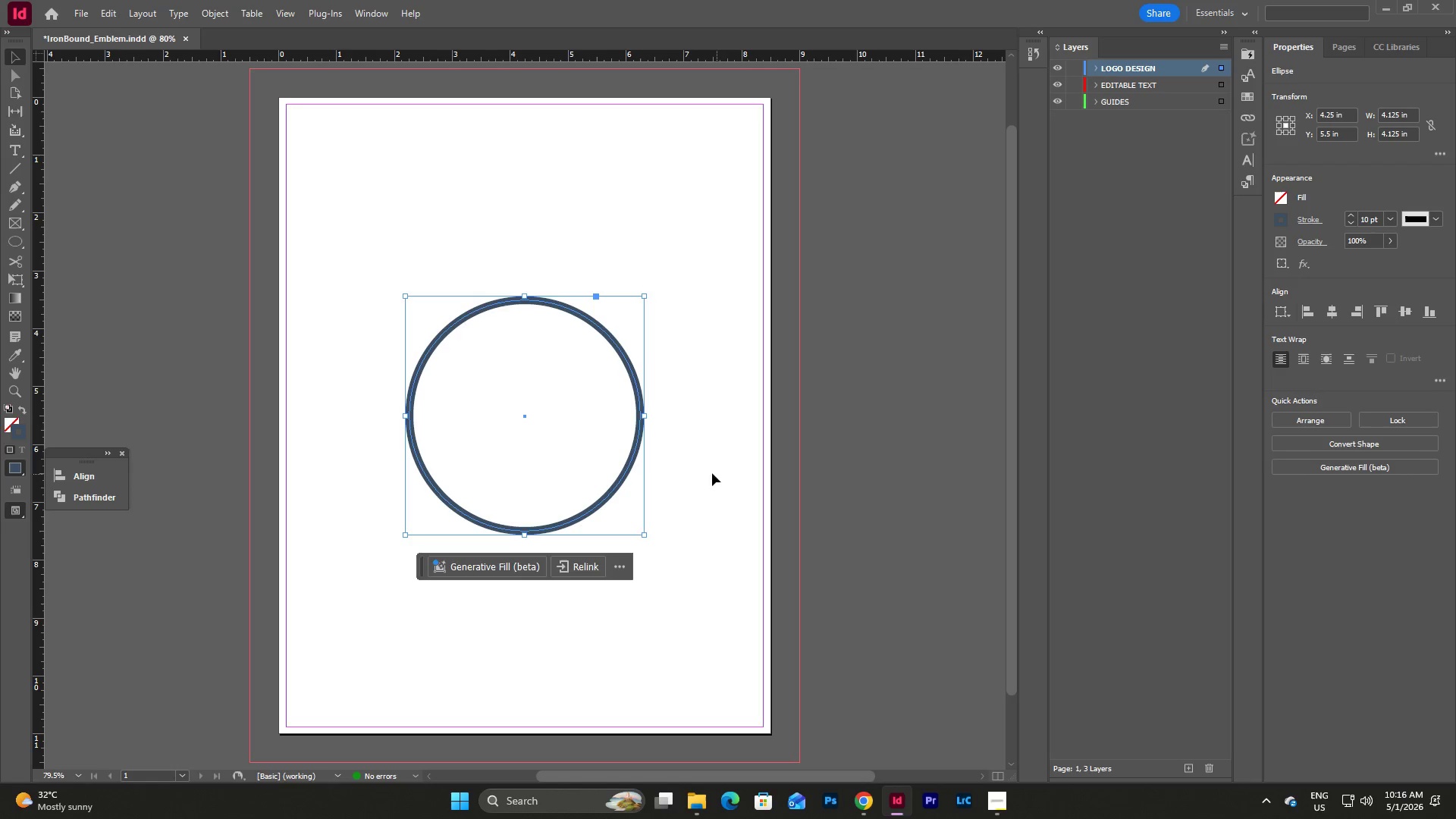 
left_click([697, 464])
 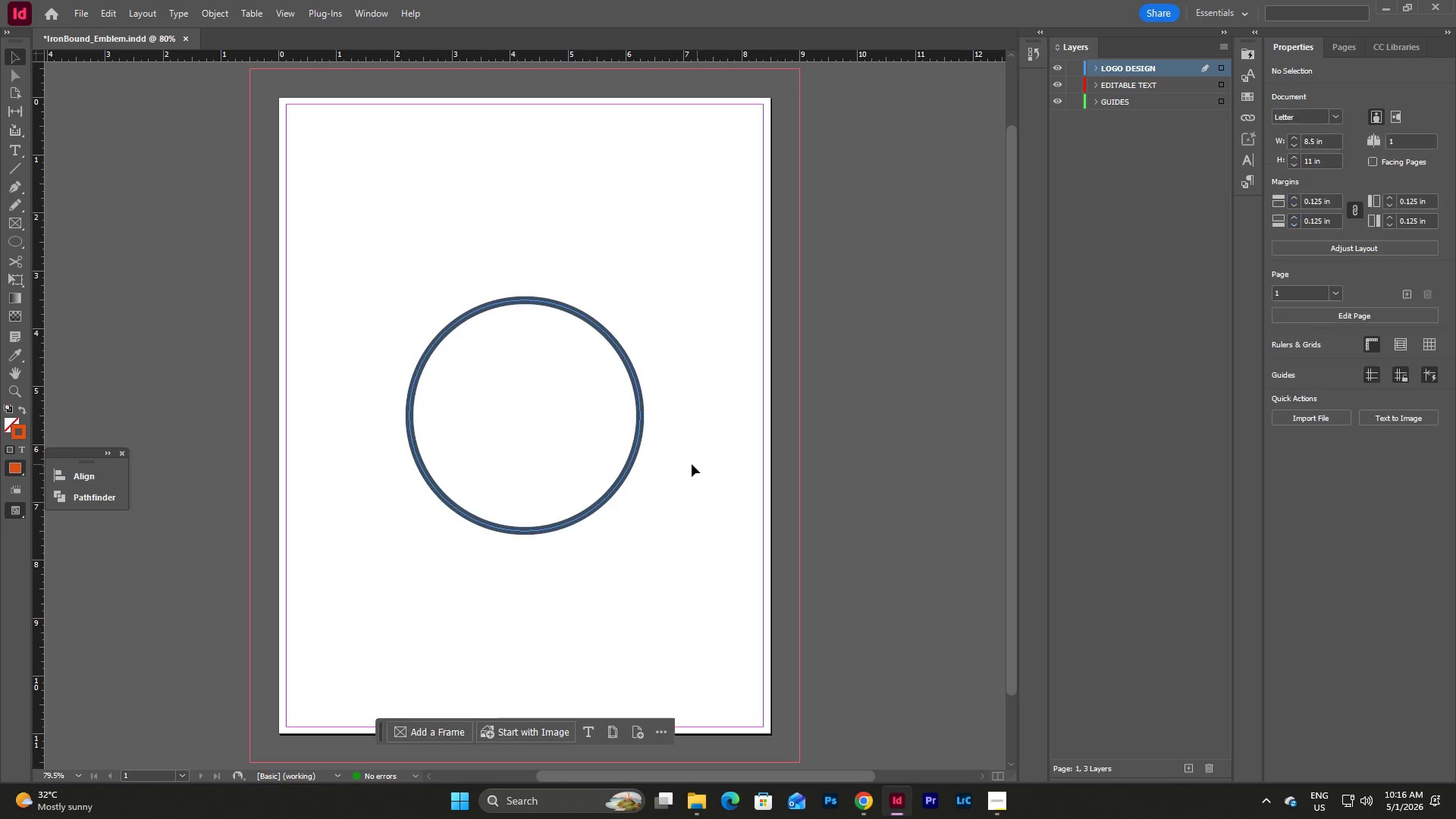 
key(Control+V)
 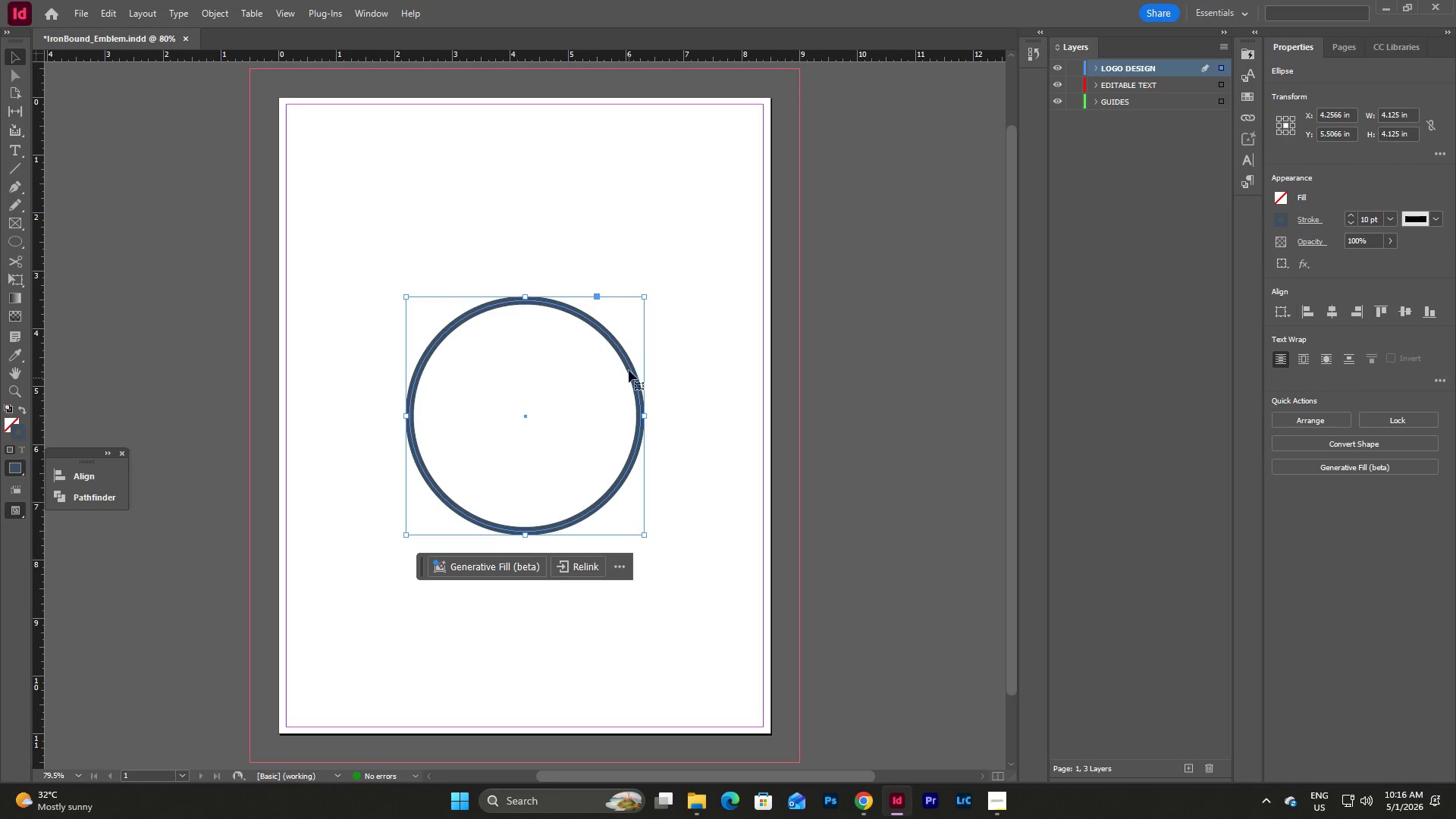 
left_click_drag(start_coordinate=[627, 367], to_coordinate=[673, 493])
 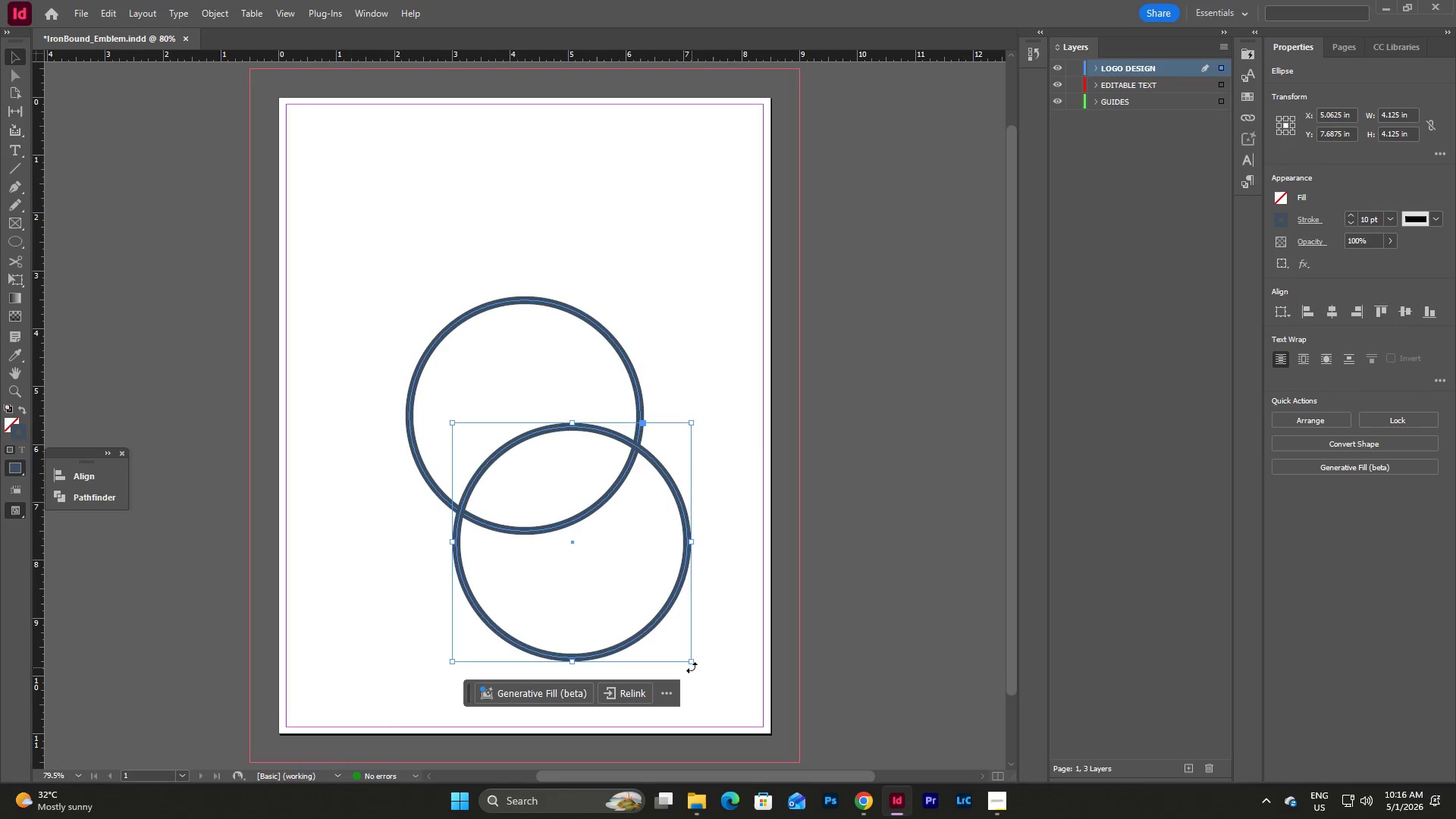 
hold_key(key=ShiftLeft, duration=1.81)
left_click_drag(start_coordinate=[692, 661], to_coordinate=[635, 587])
 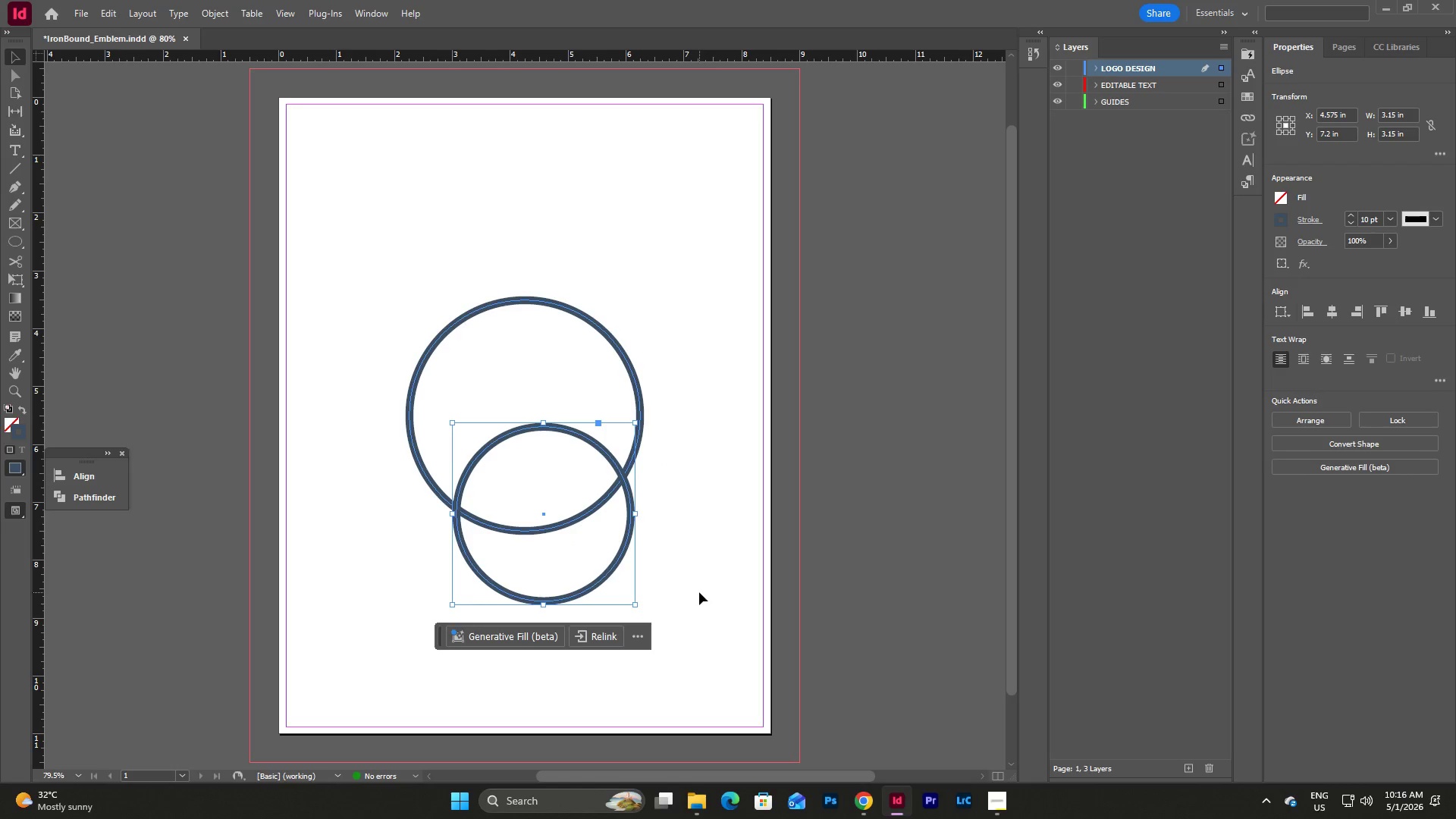 
left_click([699, 592])
 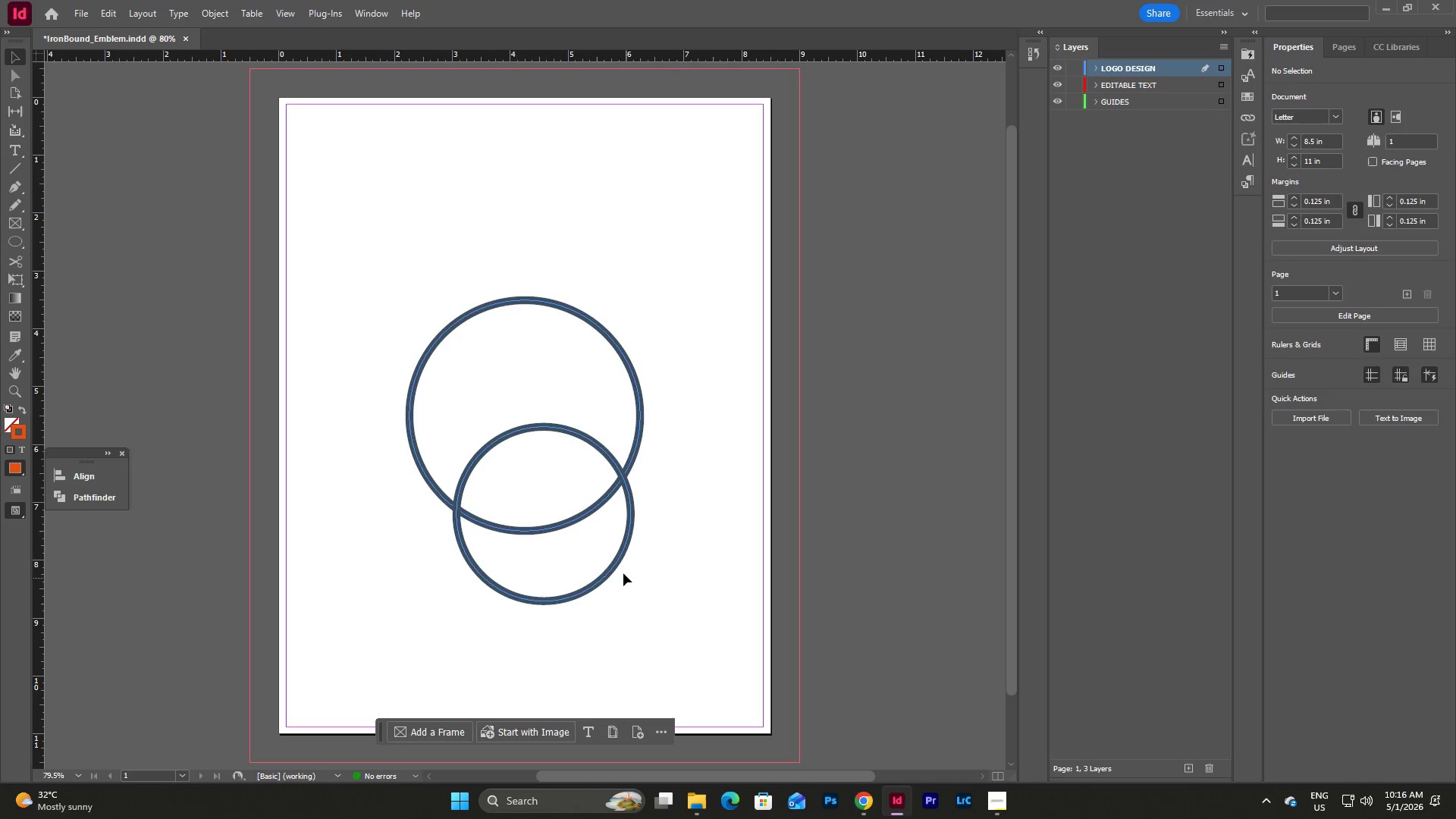 
left_click_drag(start_coordinate=[614, 568], to_coordinate=[600, 474])
 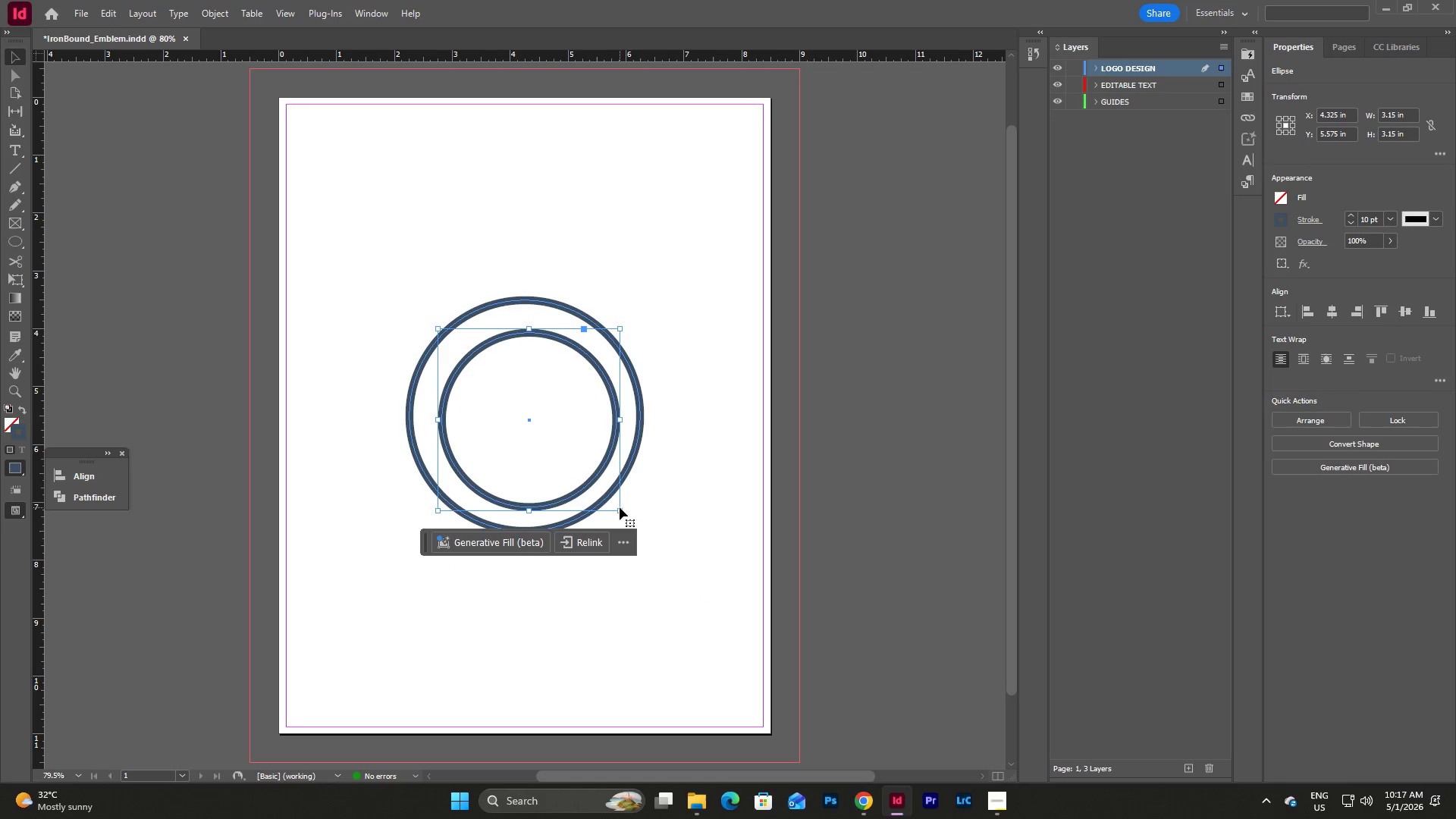 
hold_key(key=ShiftLeft, duration=1.47)
 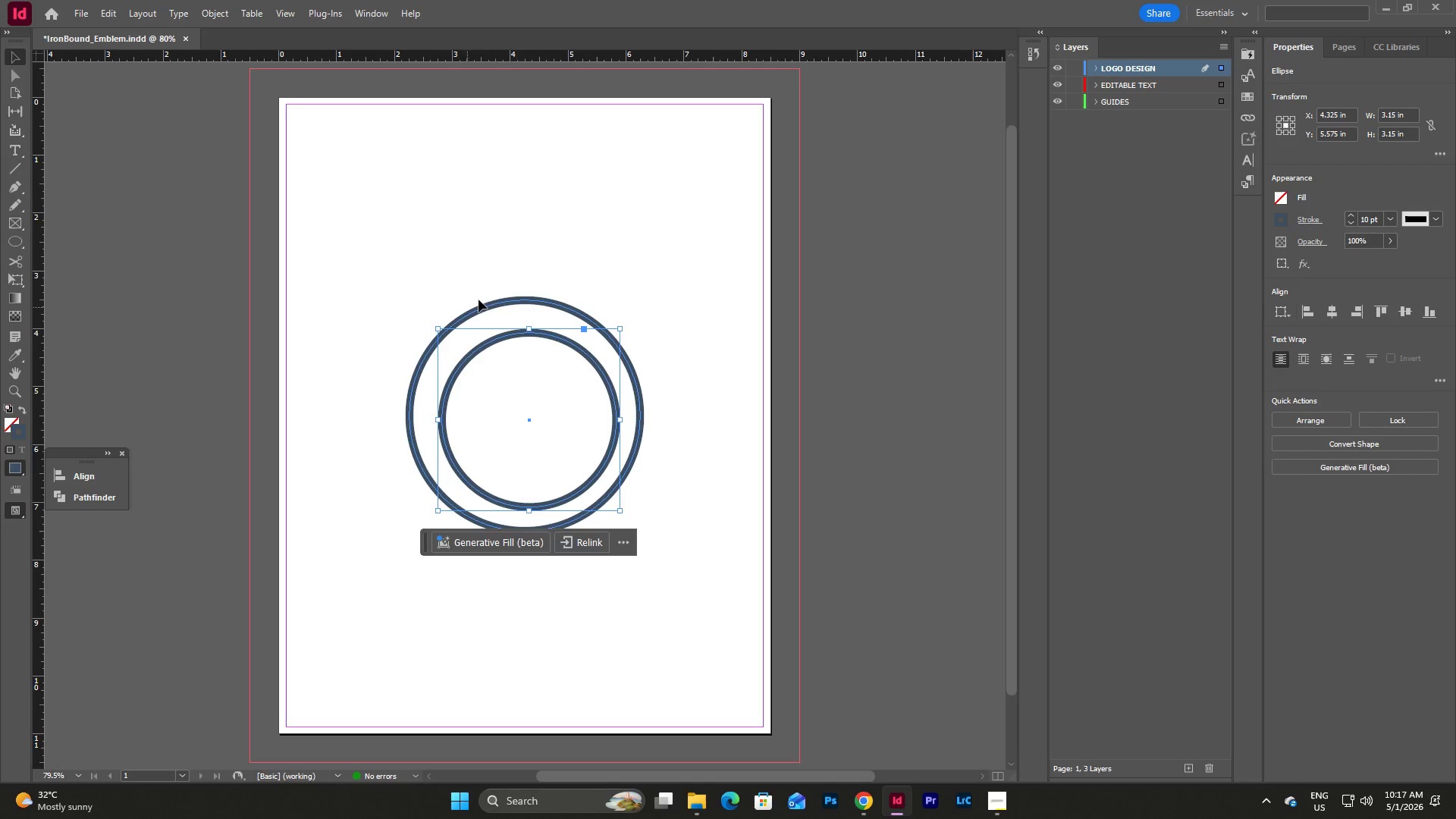 
left_click([502, 302])
 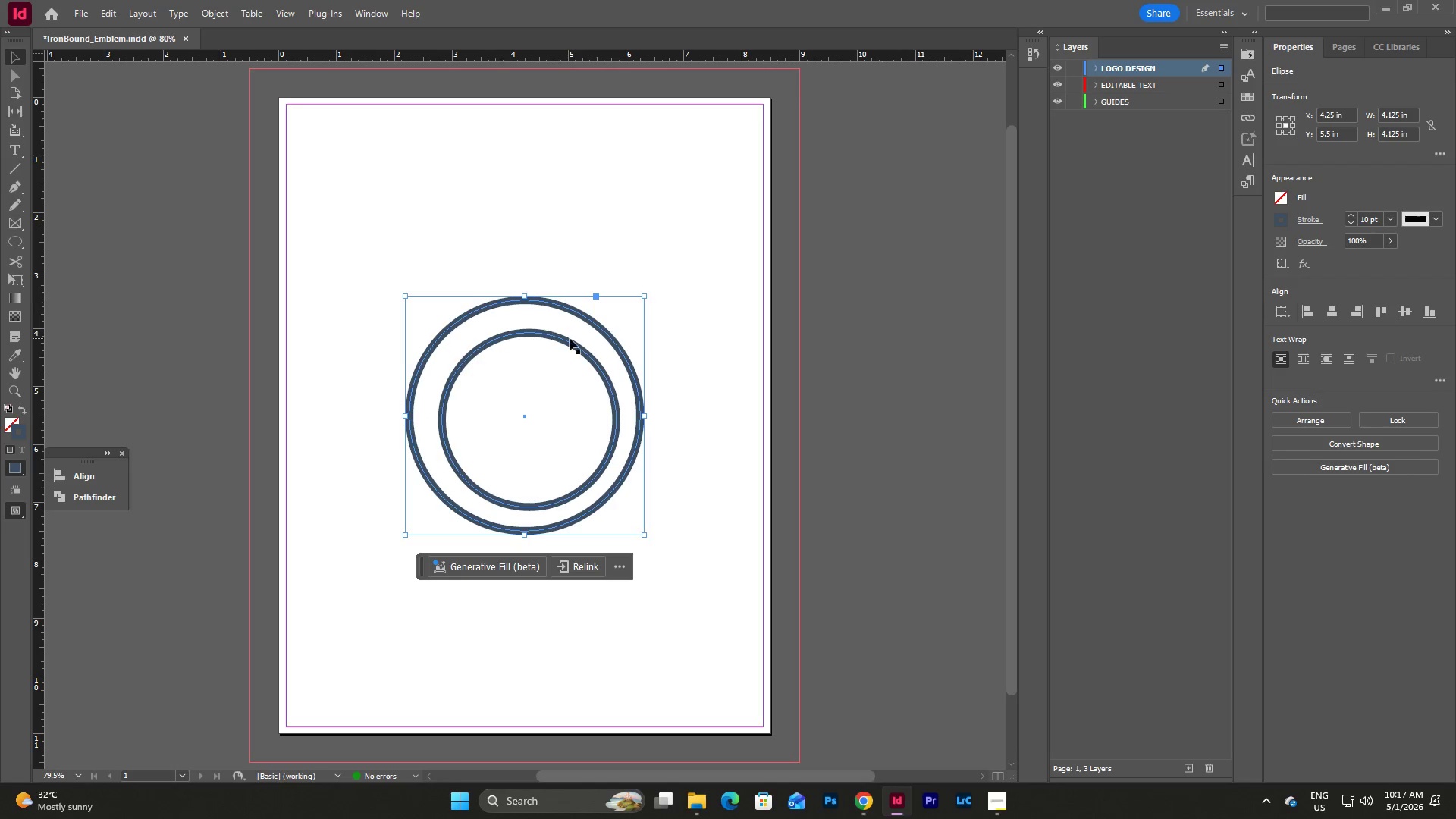 
left_click([574, 340])
 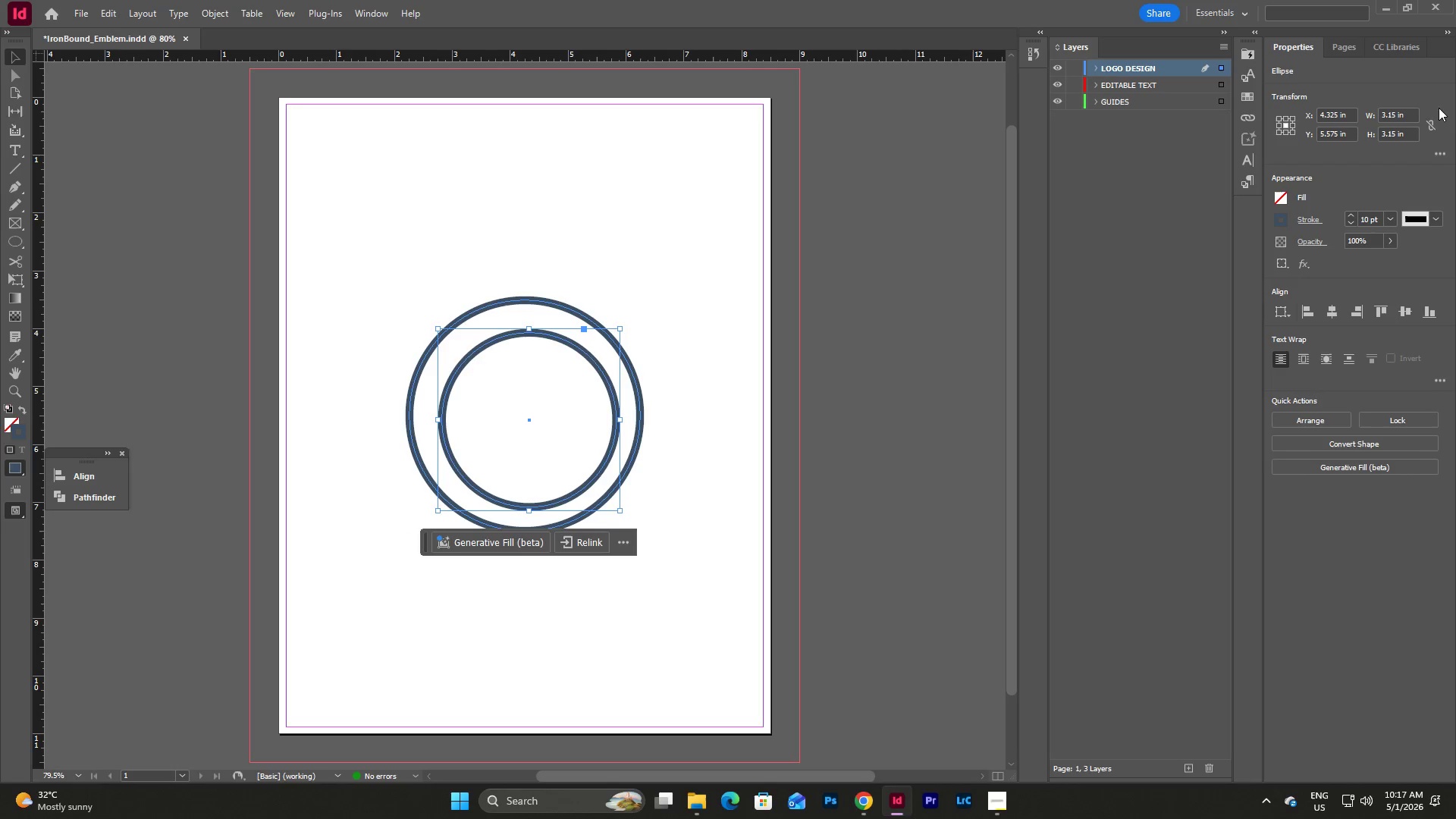 
left_click([1404, 118])
 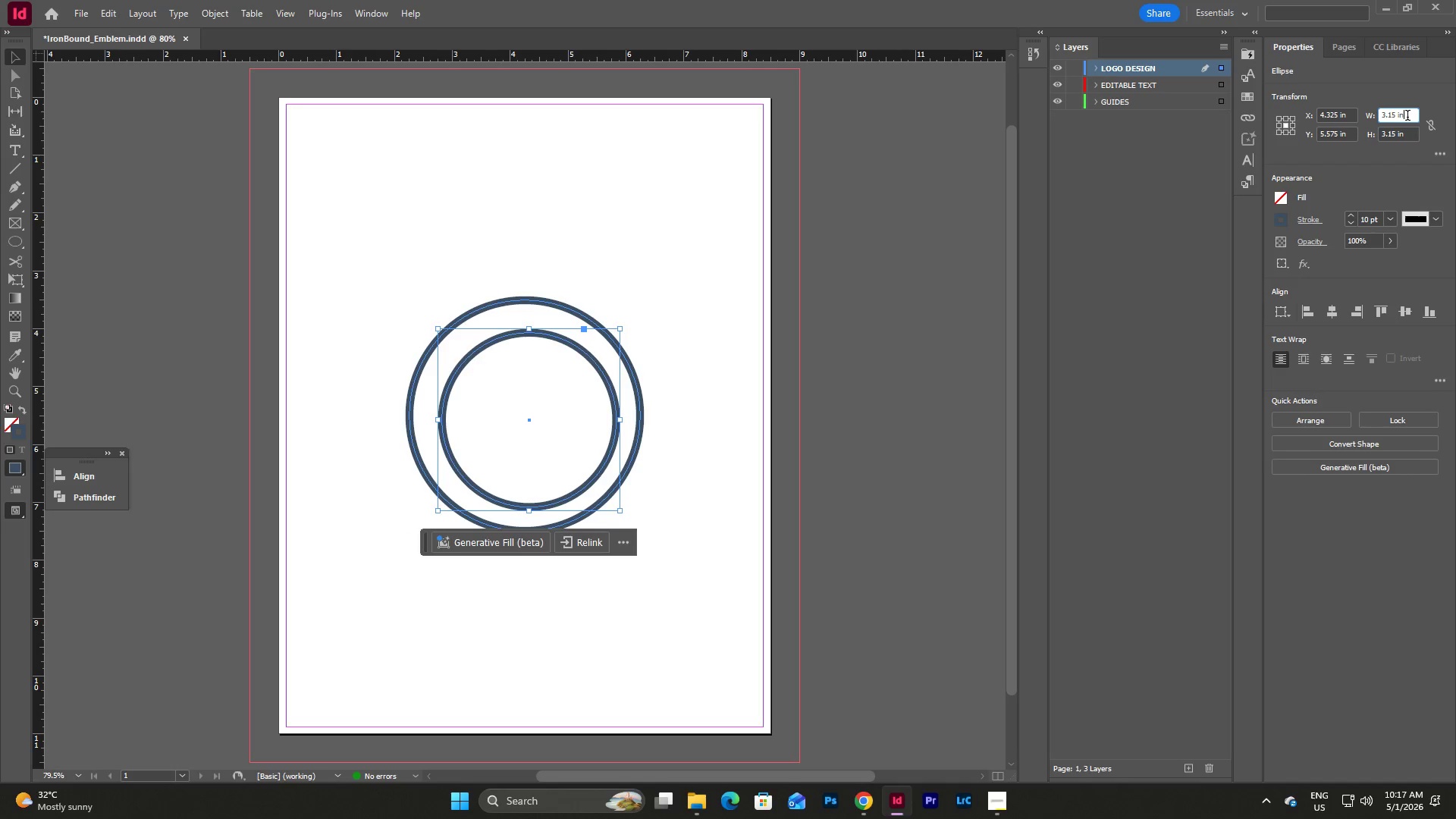 
left_click_drag(start_coordinate=[1406, 115], to_coordinate=[1365, 115])
 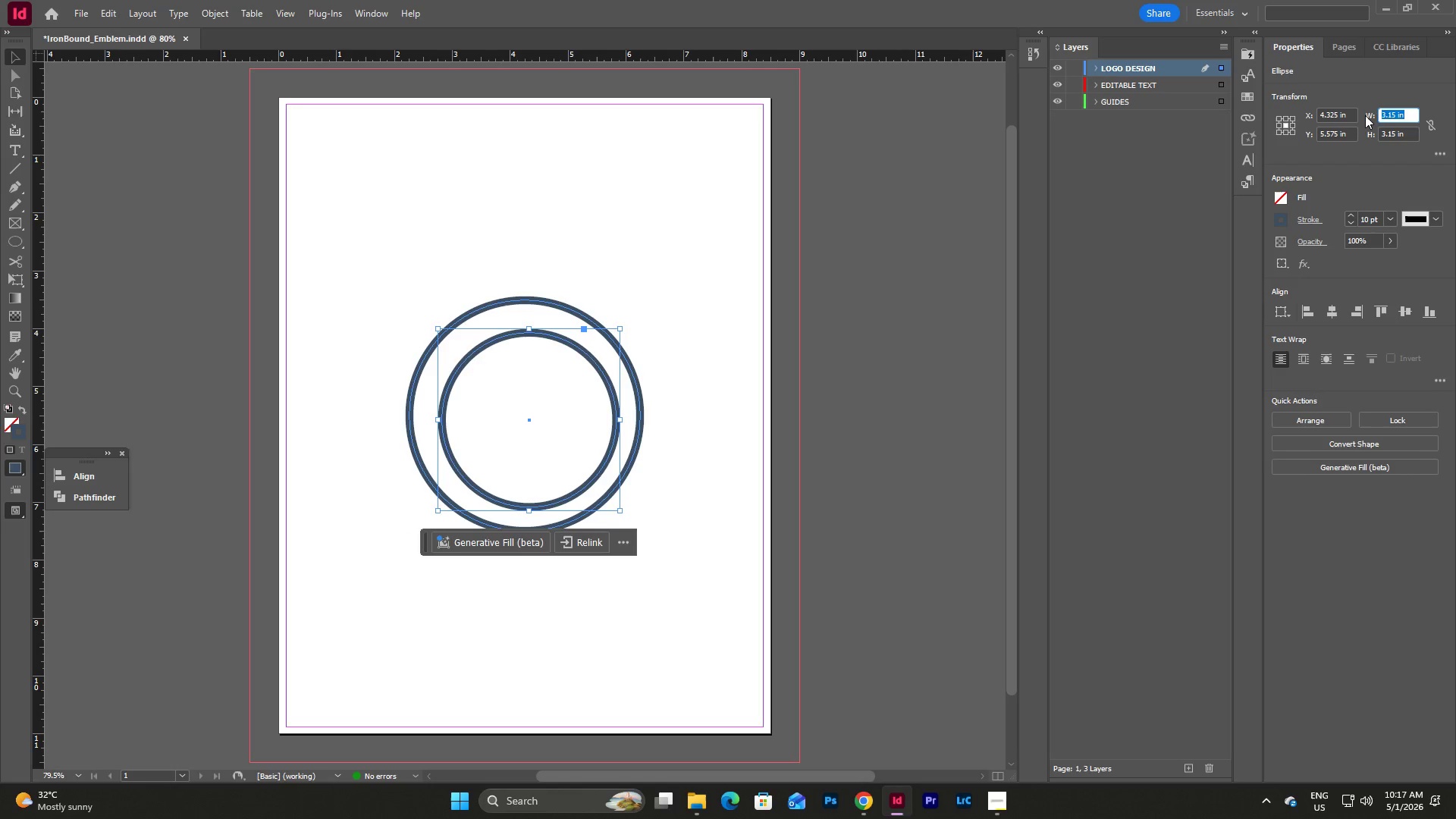 
key(Numpad3)
 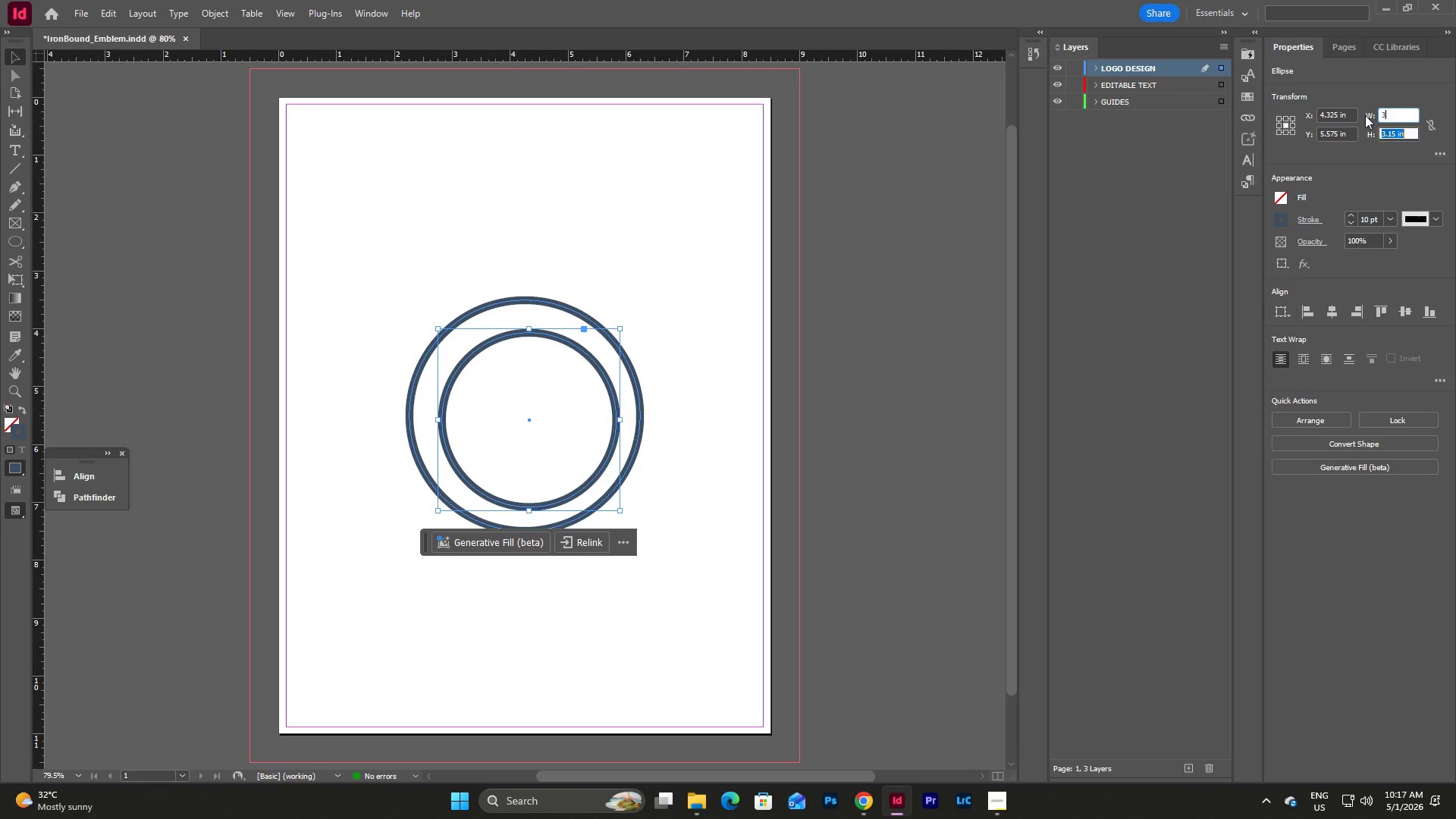 
key(Tab)
 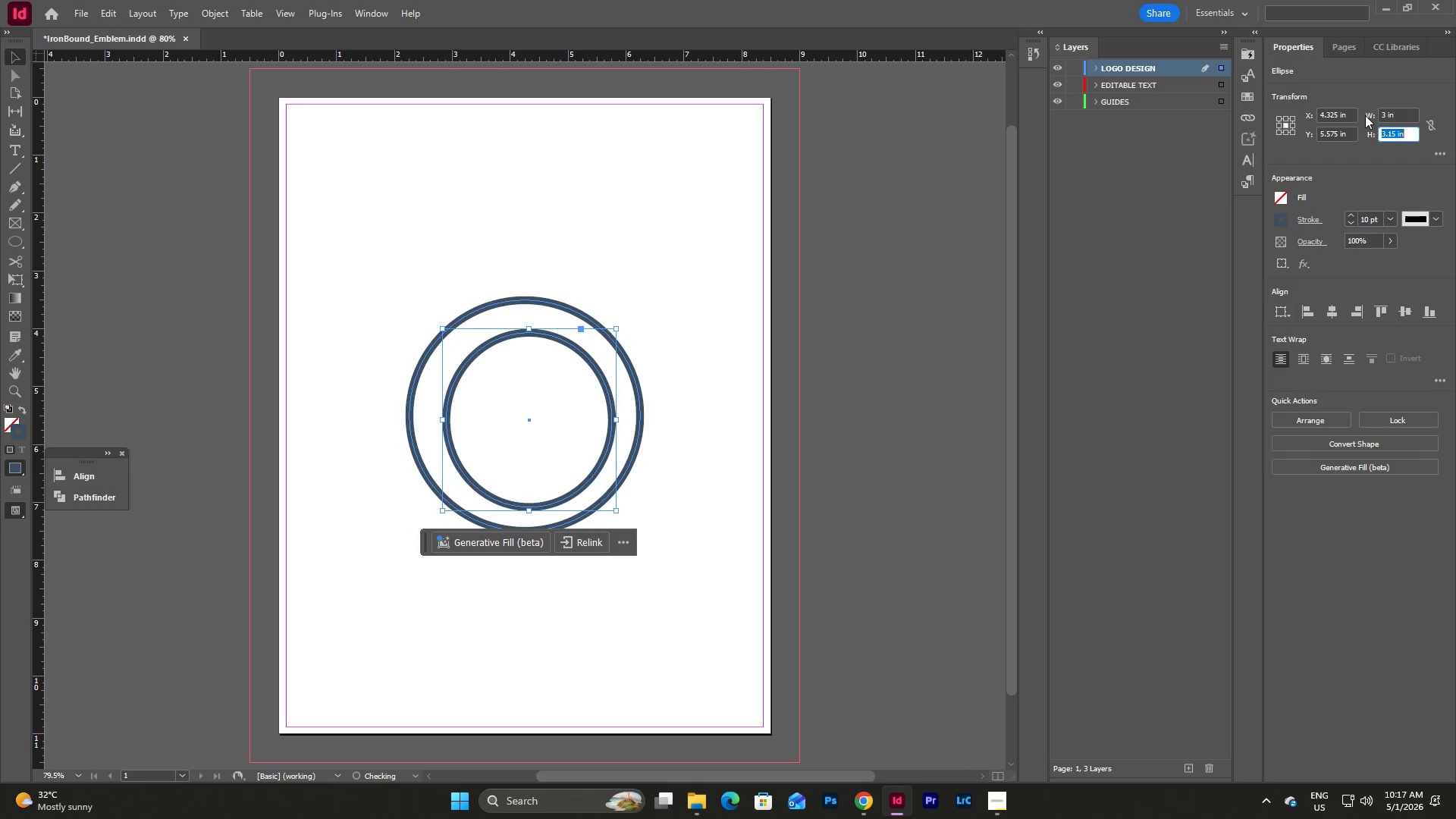 
key(Numpad3)
 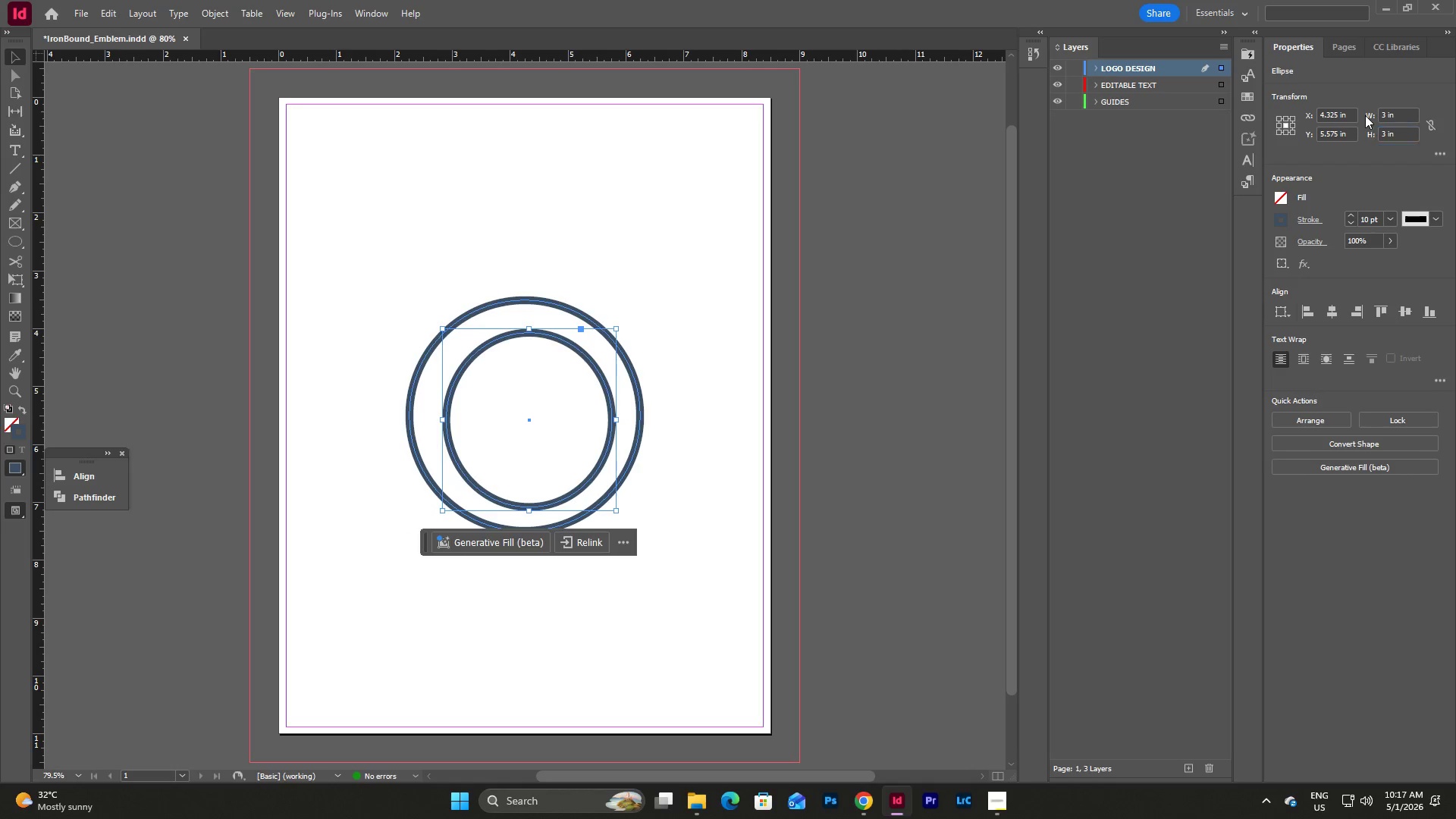 
key(NumpadEnter)
 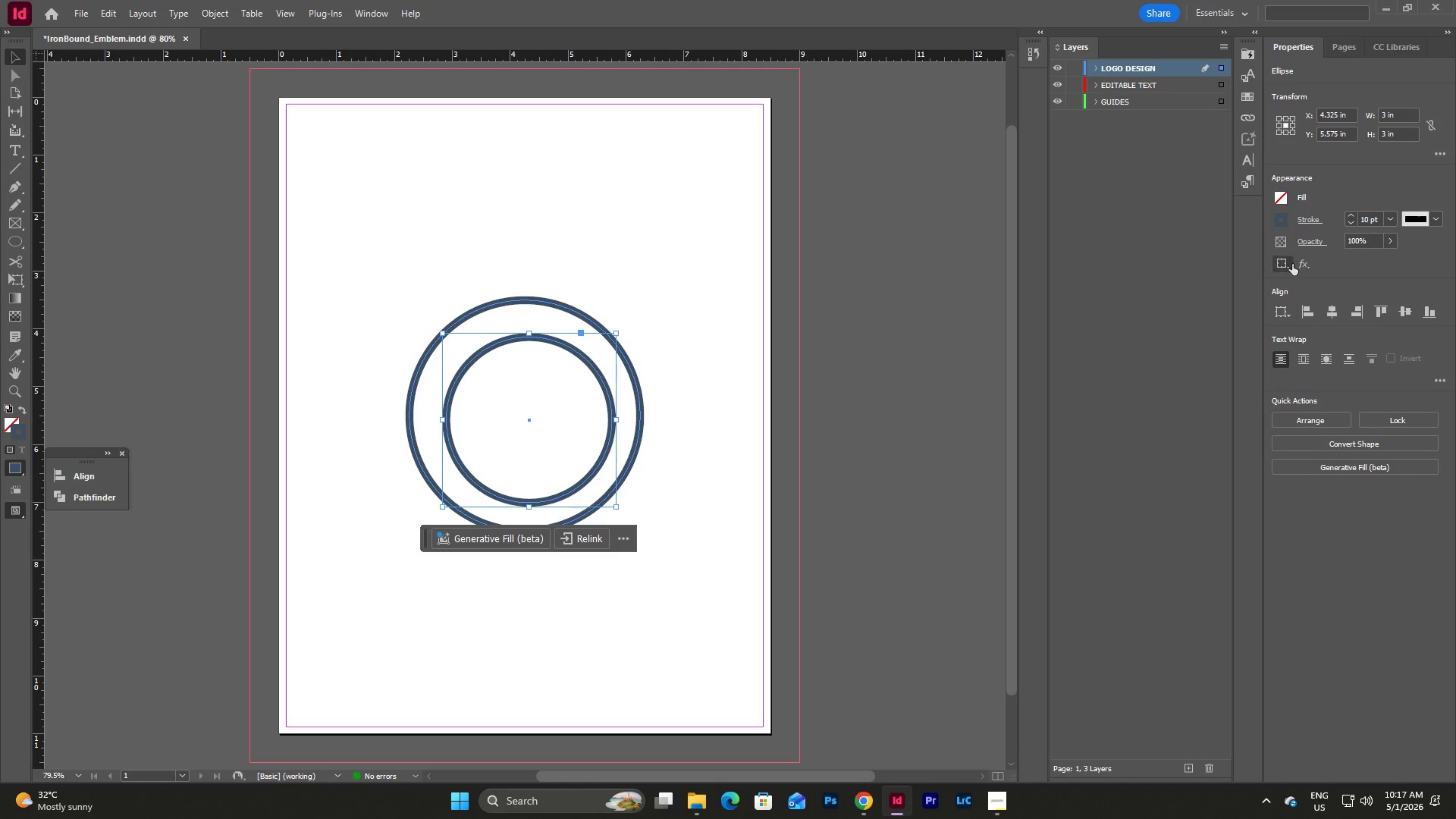 
left_click([1385, 218])
 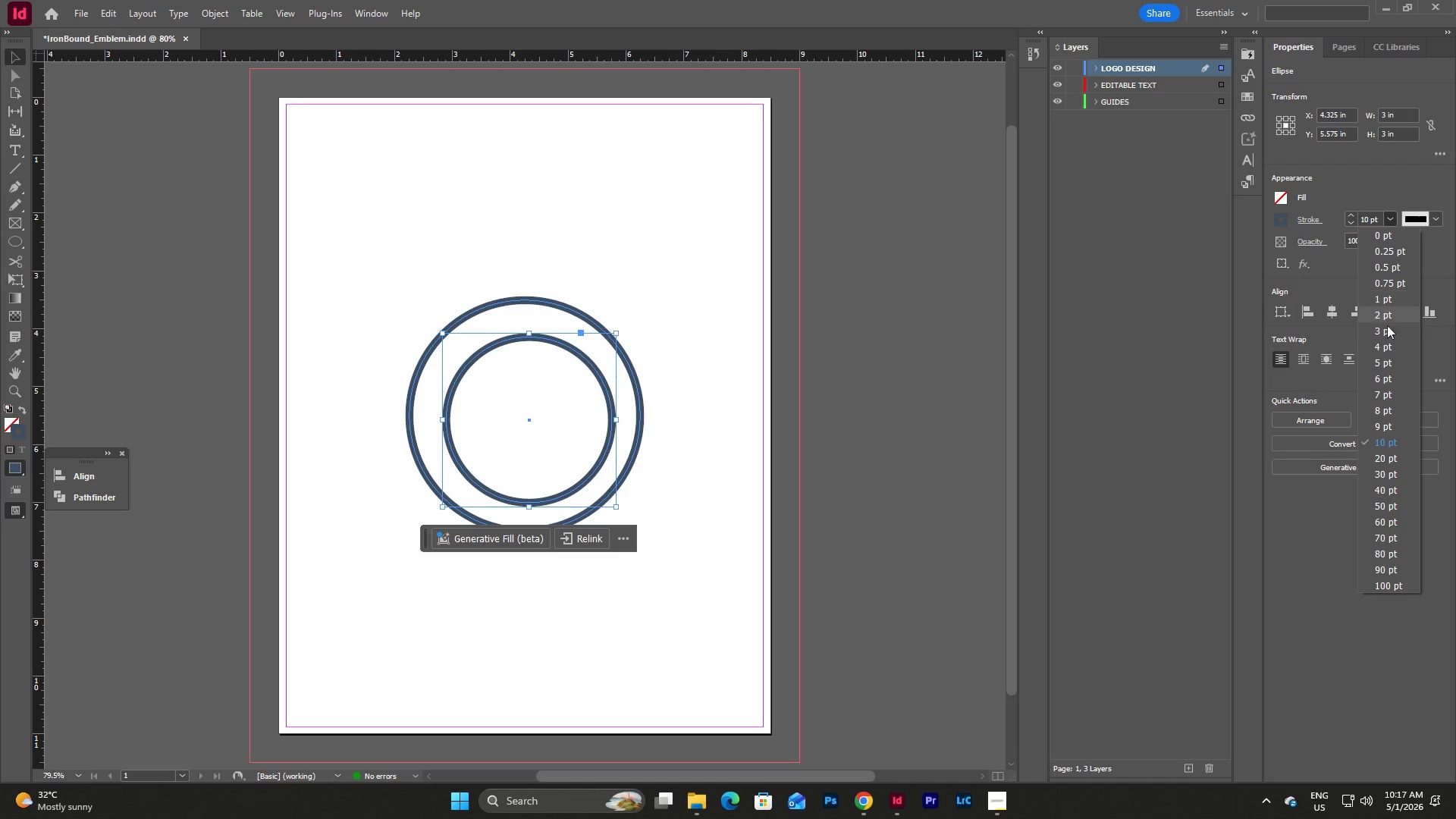 
left_click([1387, 335])
 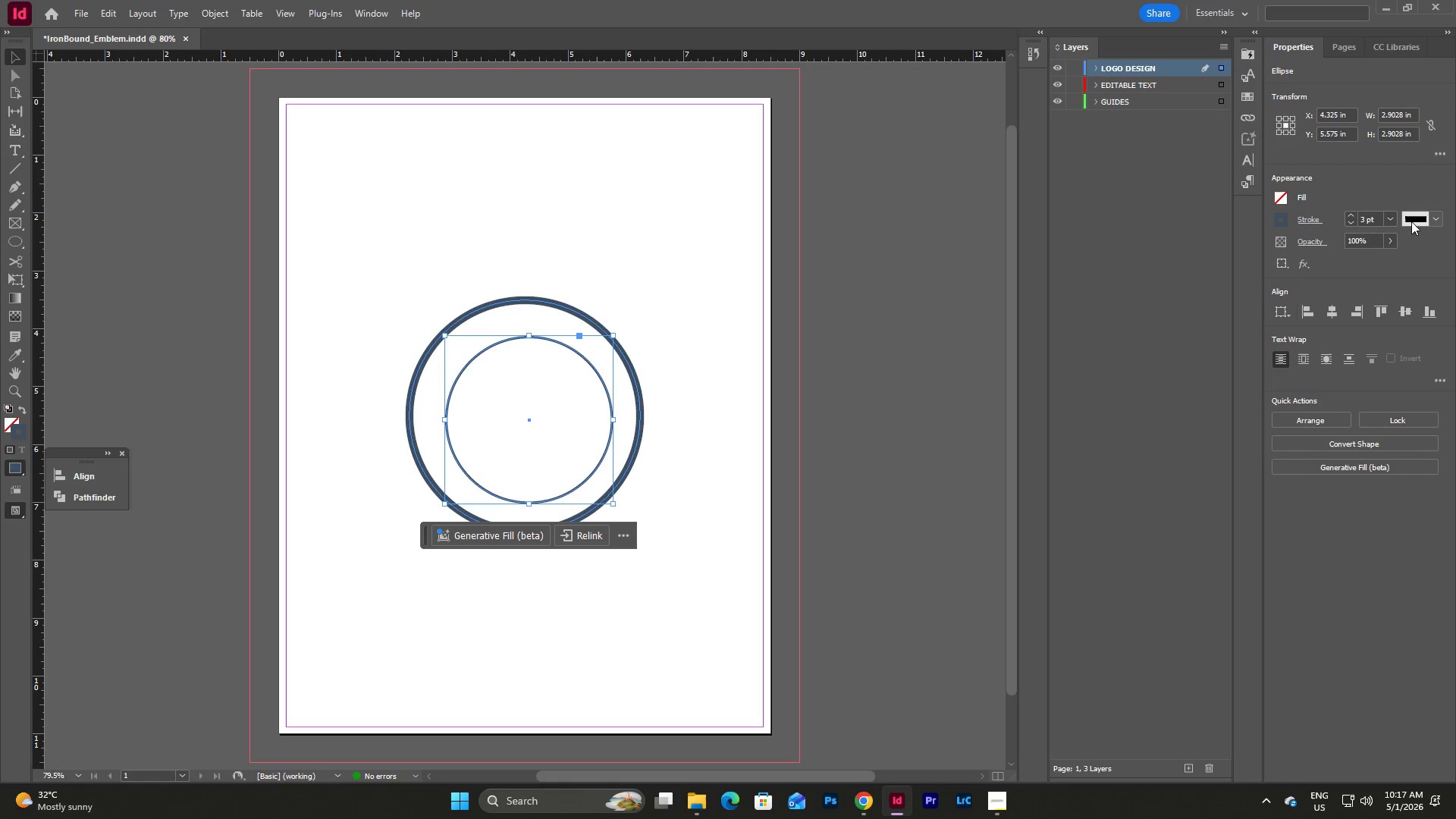 
left_click([1388, 218])
 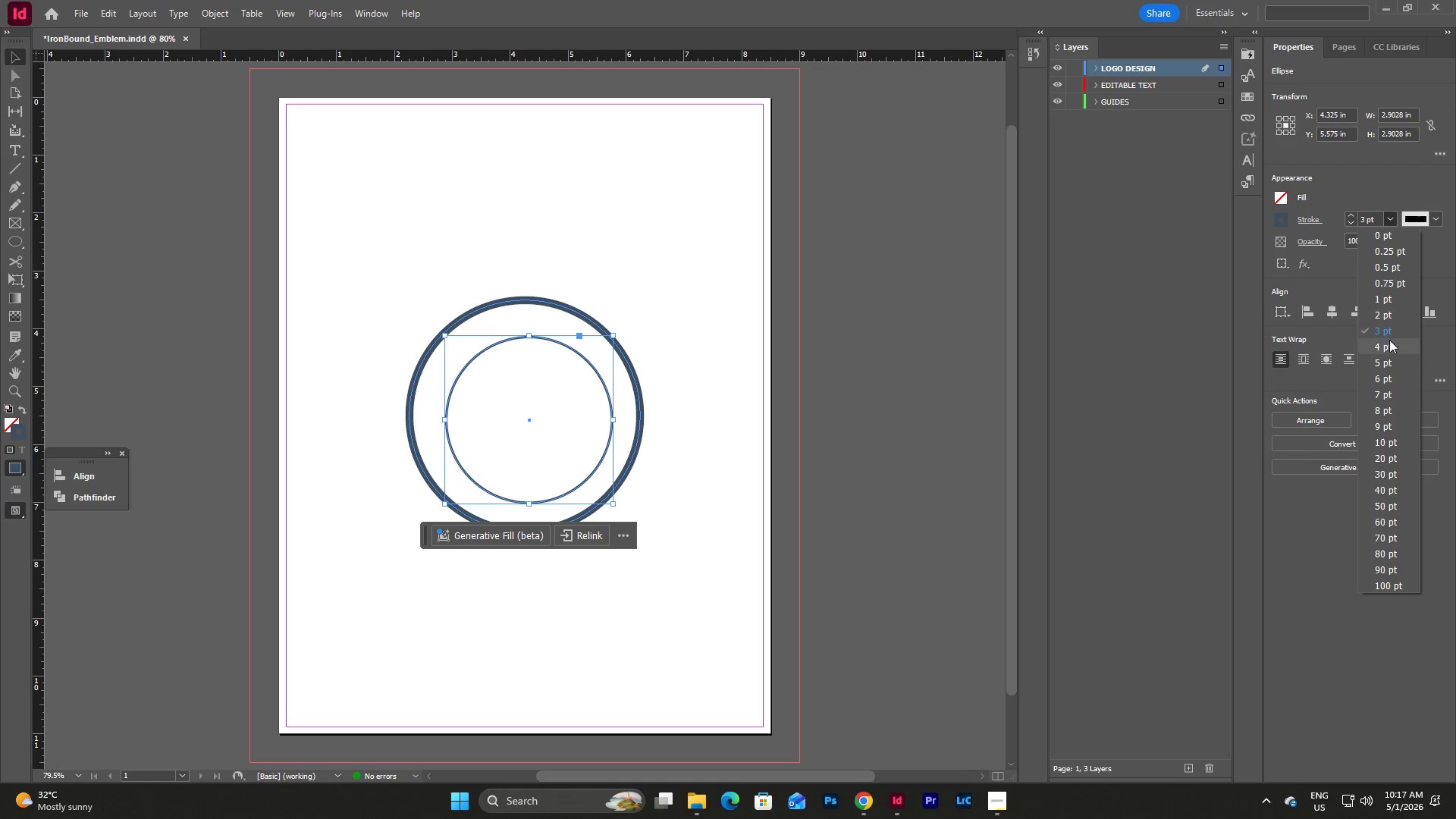 
left_click([1389, 345])
 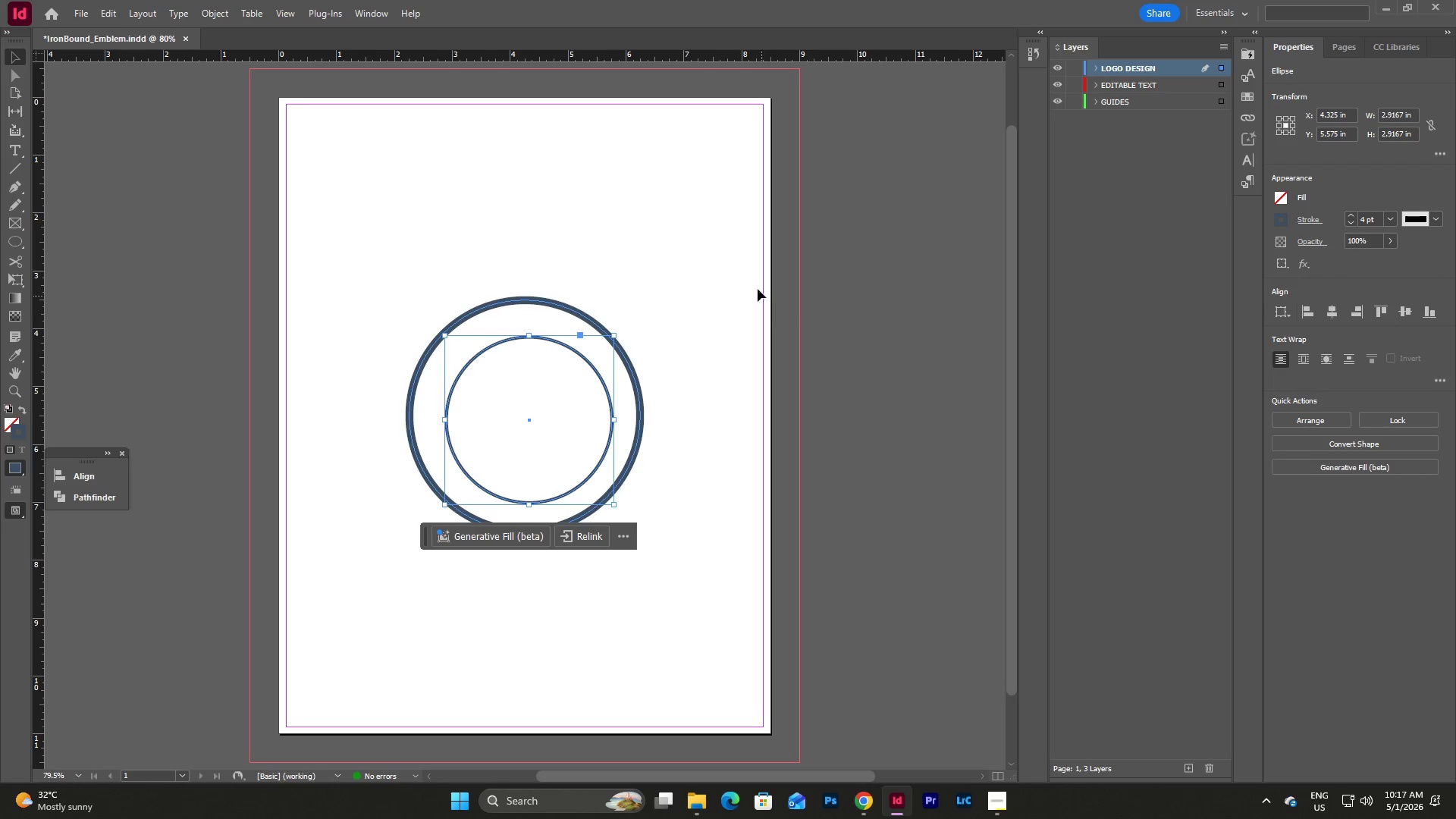 
left_click([717, 273])
 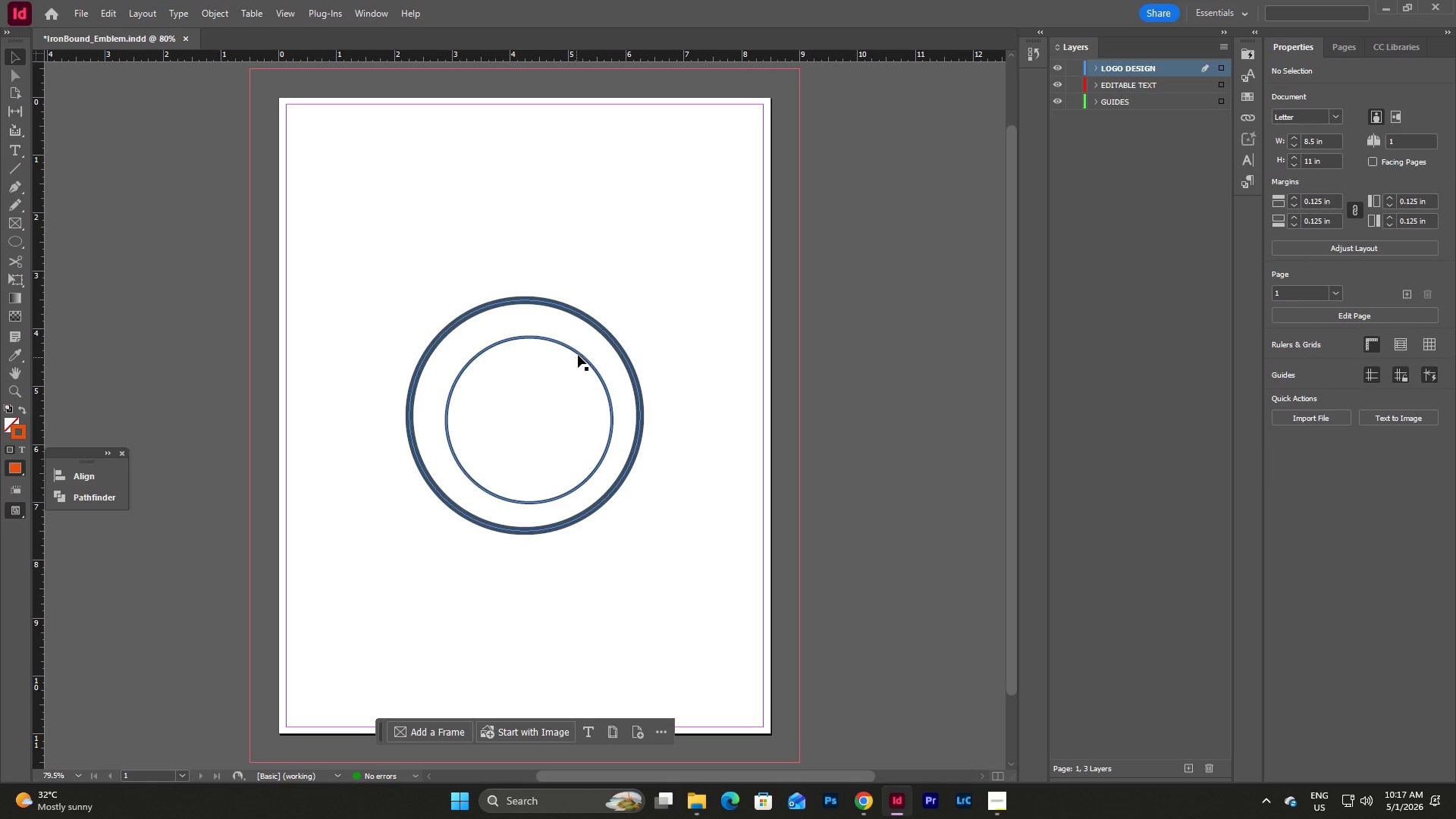 
left_click_drag(start_coordinate=[579, 355], to_coordinate=[573, 353])
 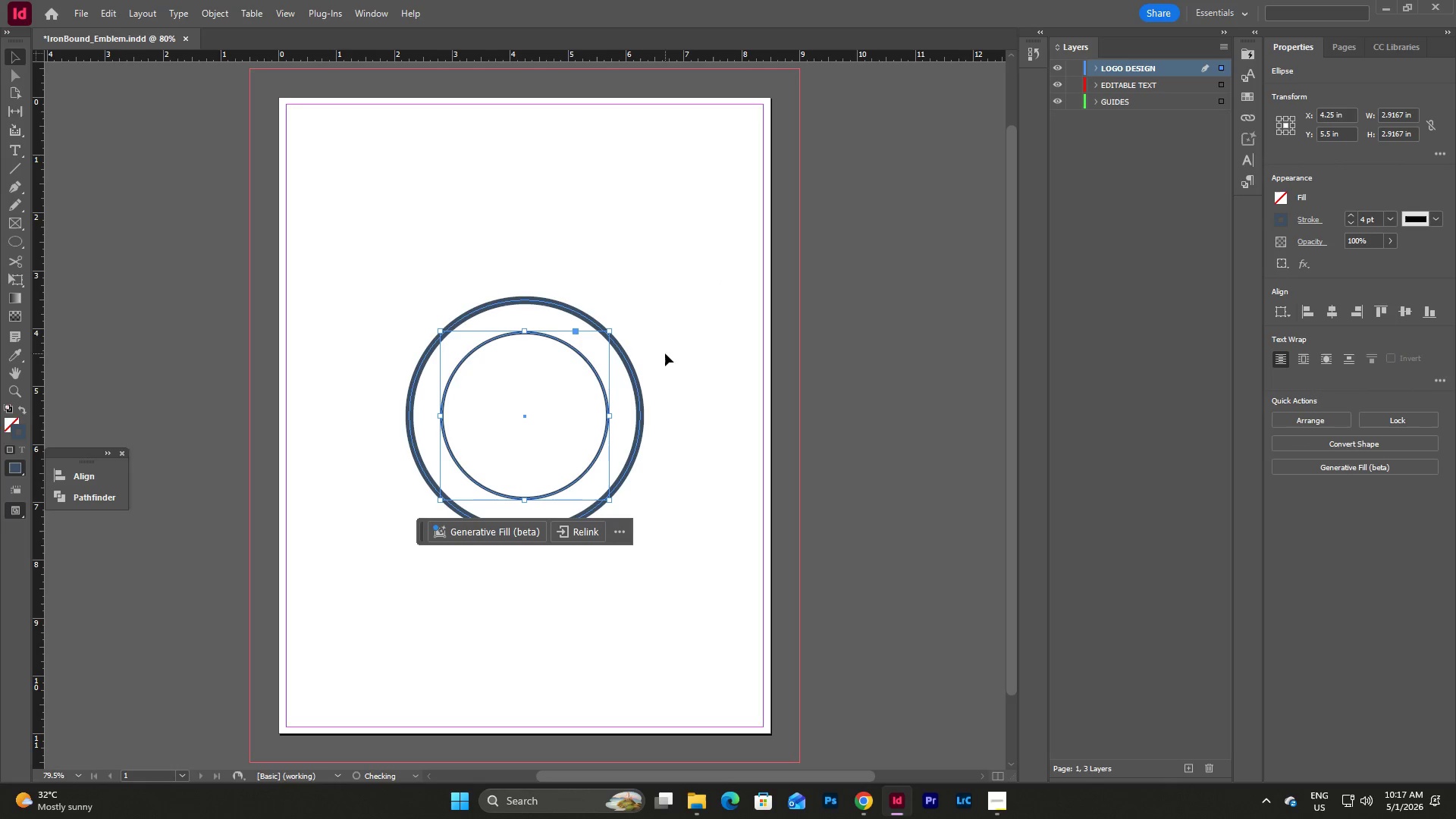 
left_click([667, 353])
 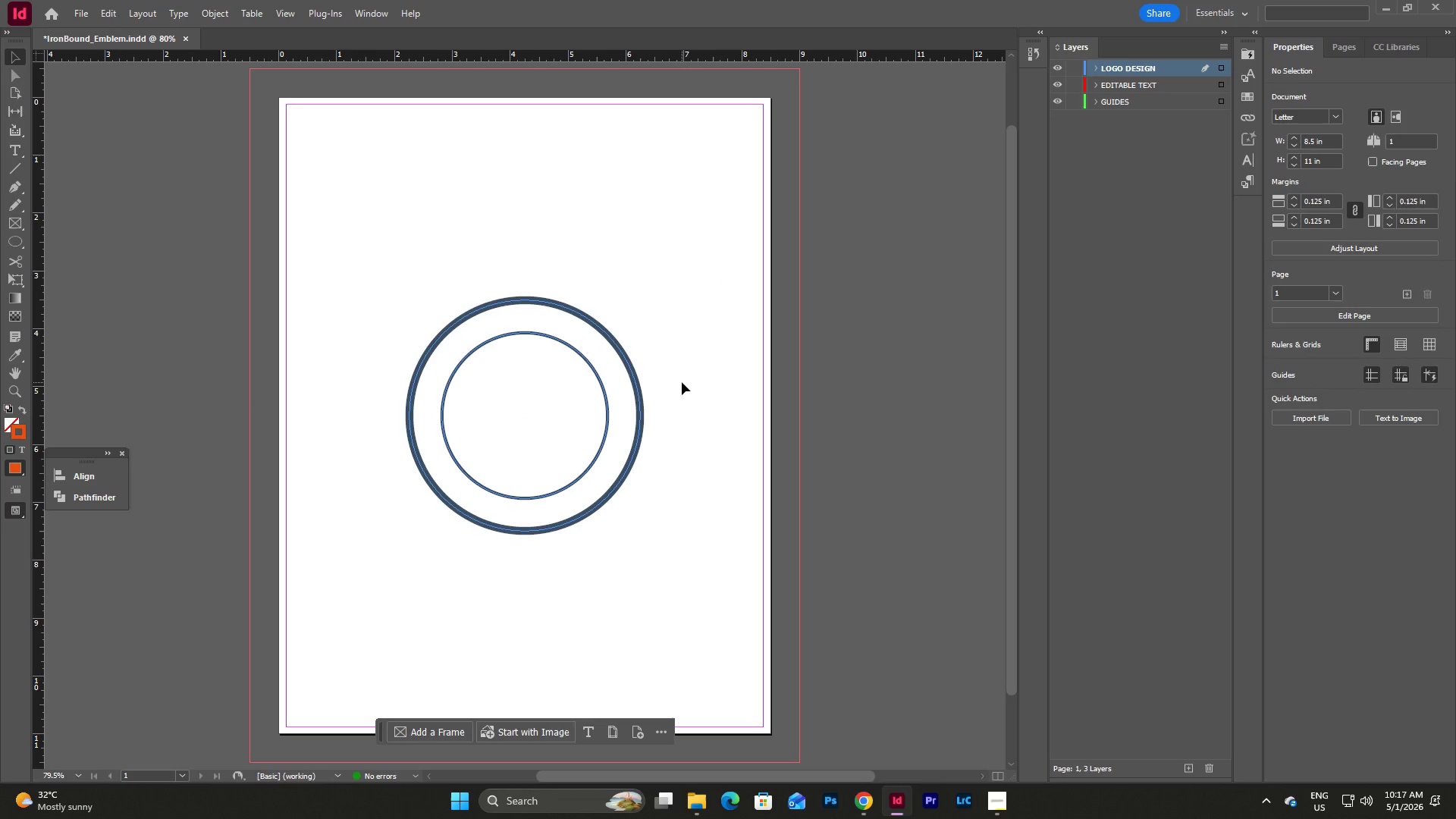 
left_click([682, 382])
 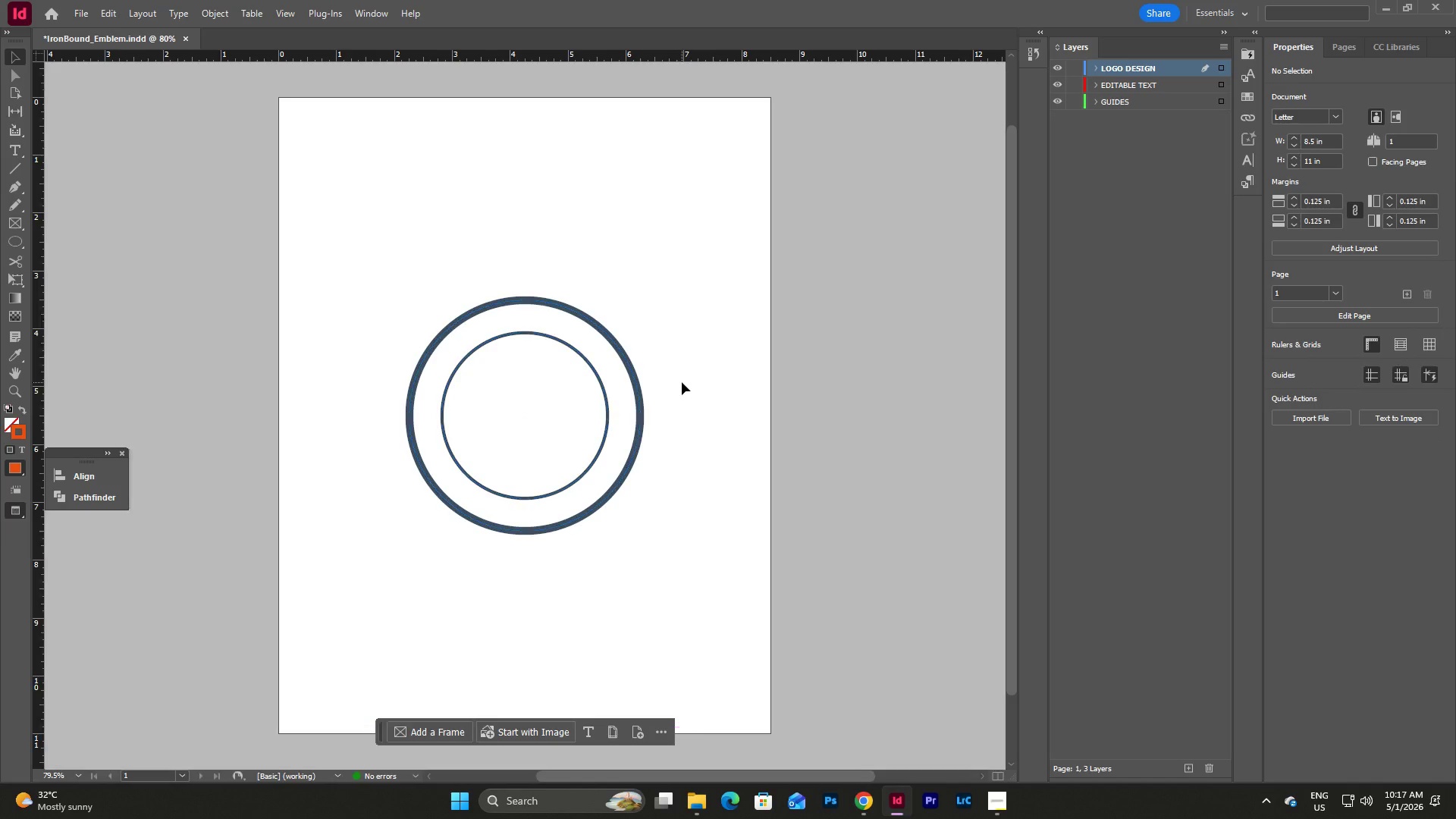 
type(ww)
 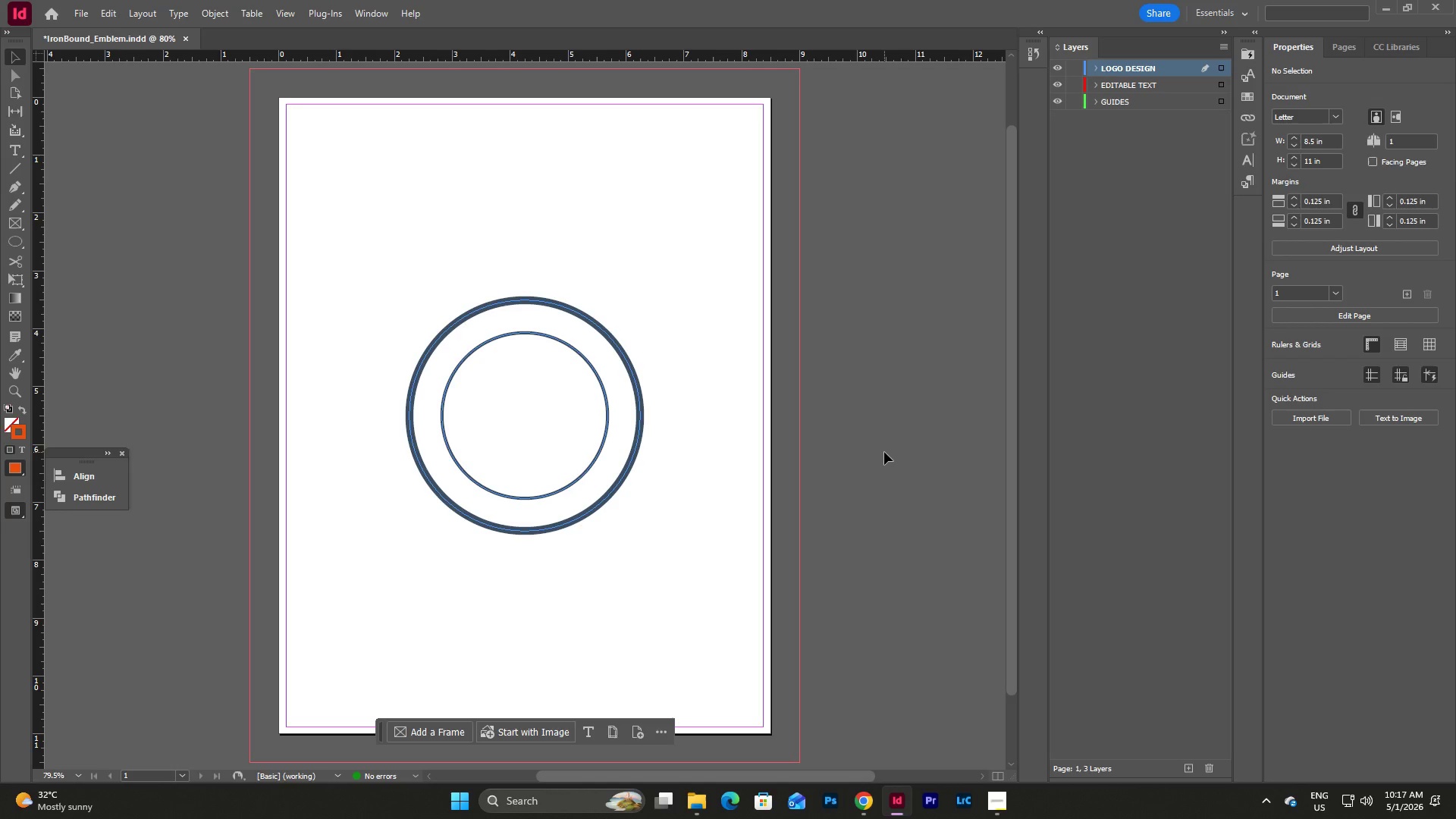 
wait(24.09)
 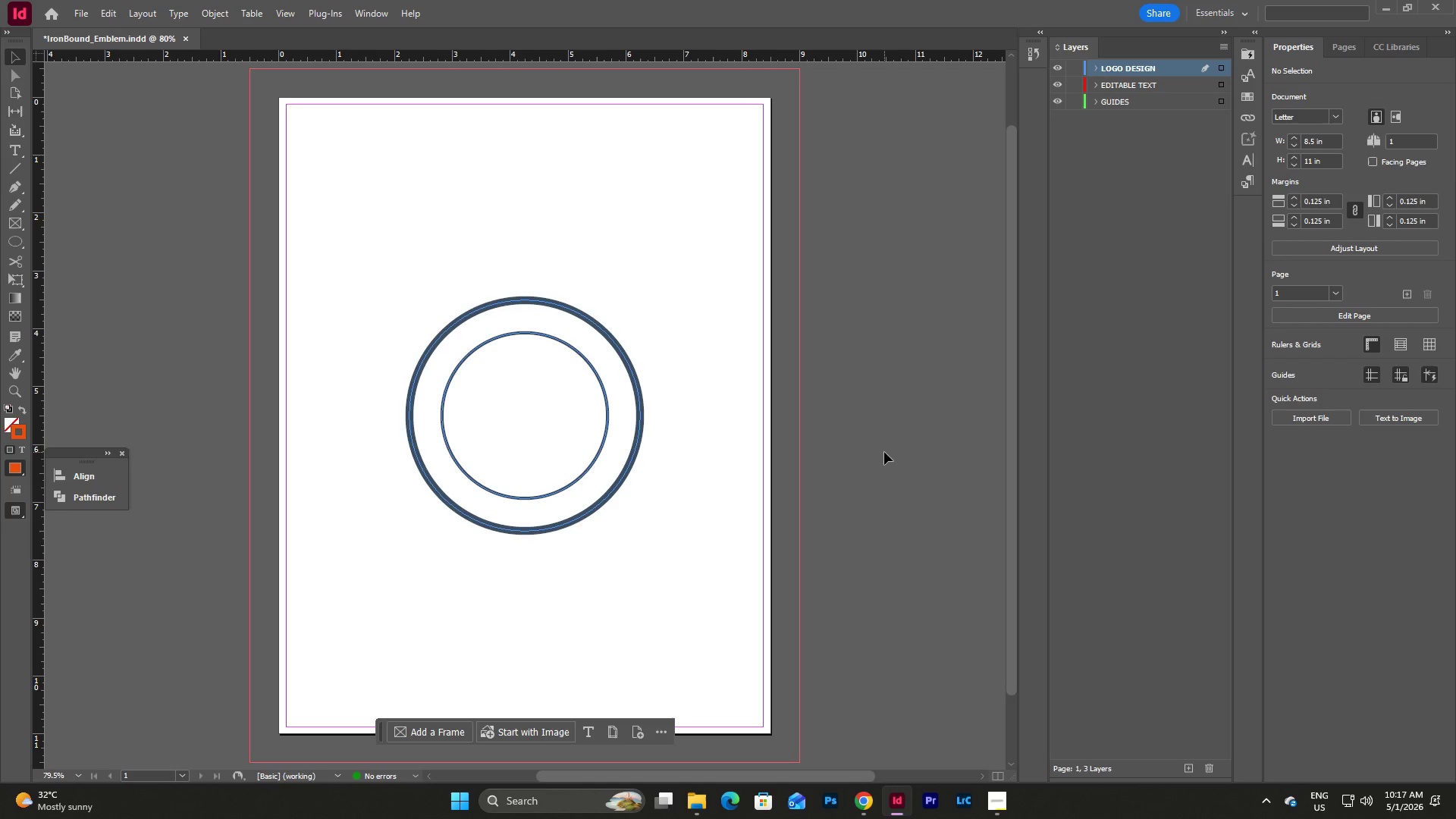 
left_click([692, 390])
 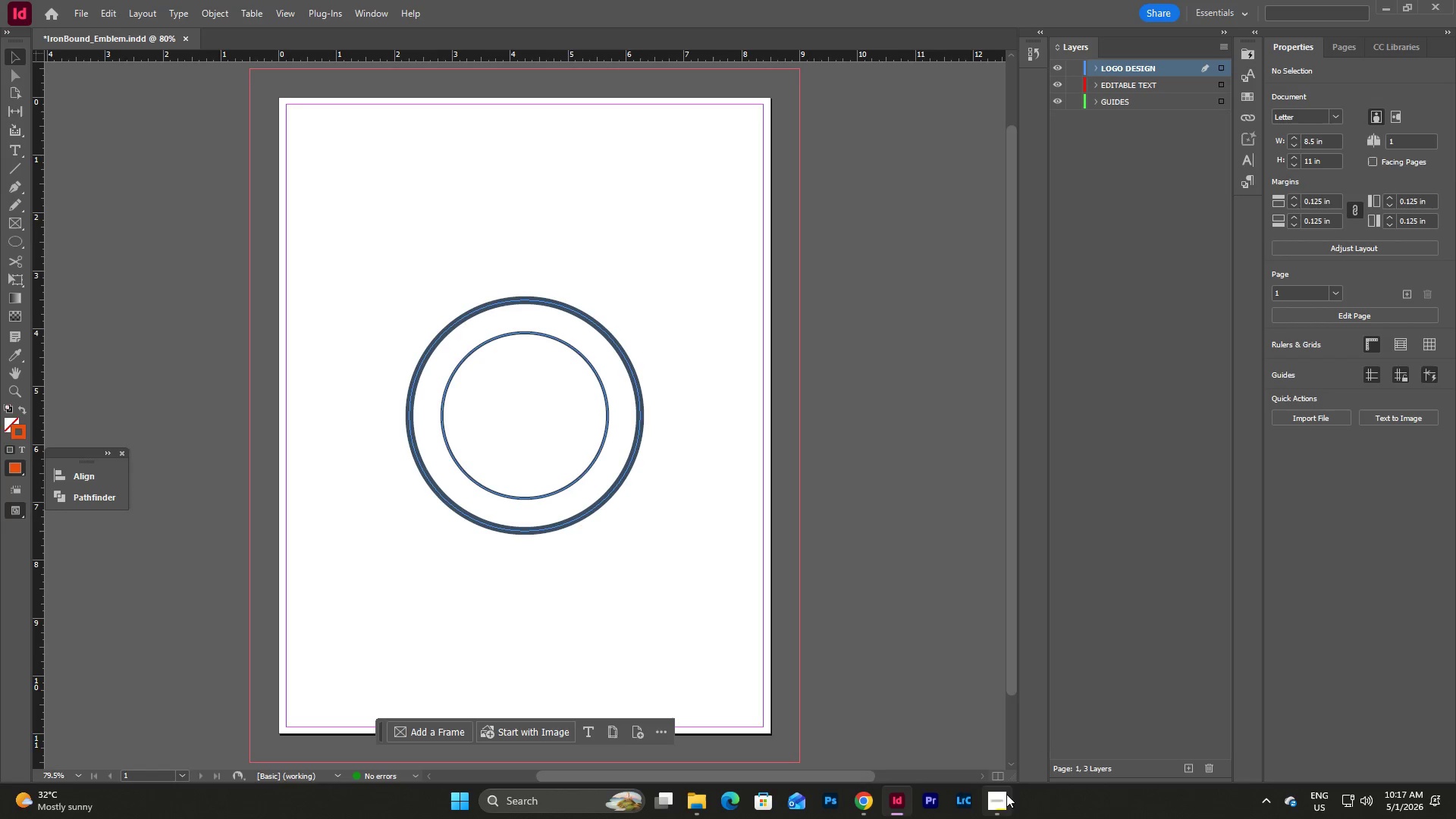 
left_click([999, 802])